 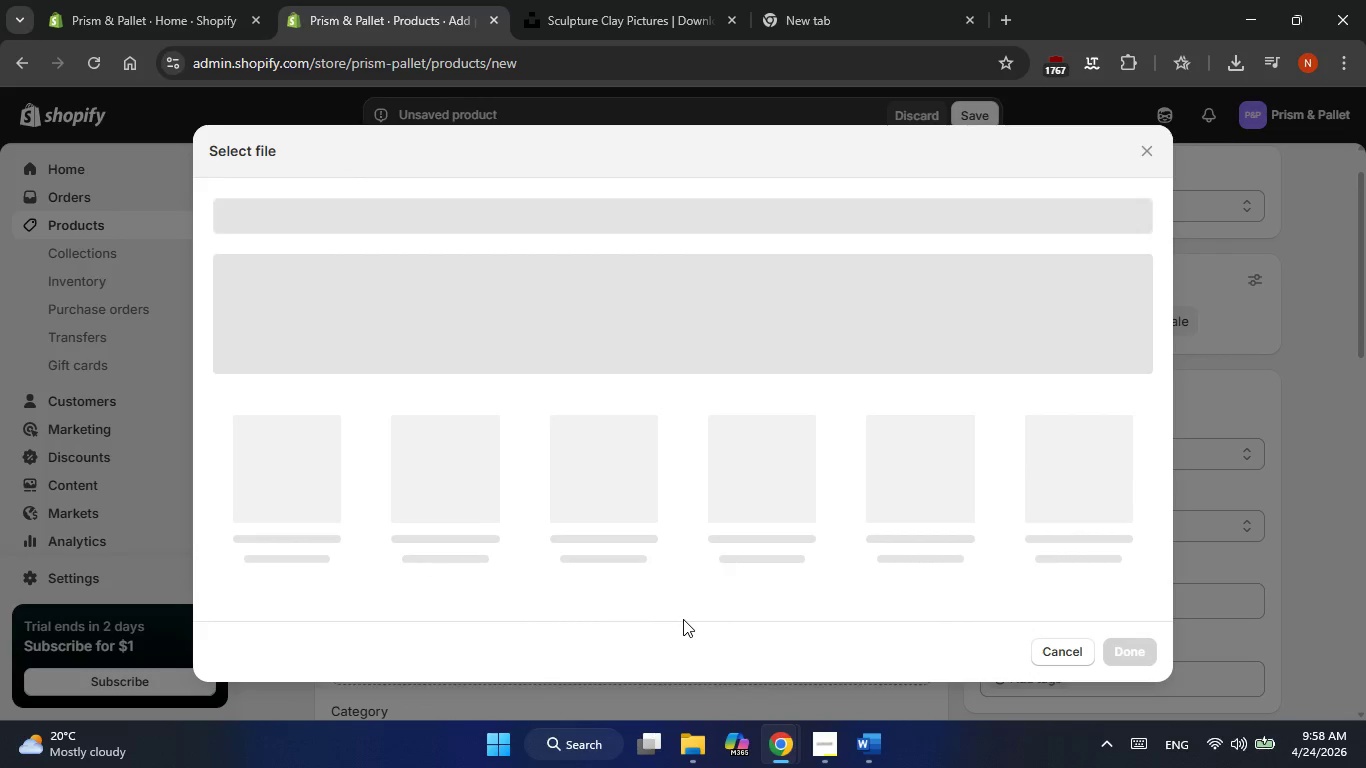 
mouse_move([829, 410])
 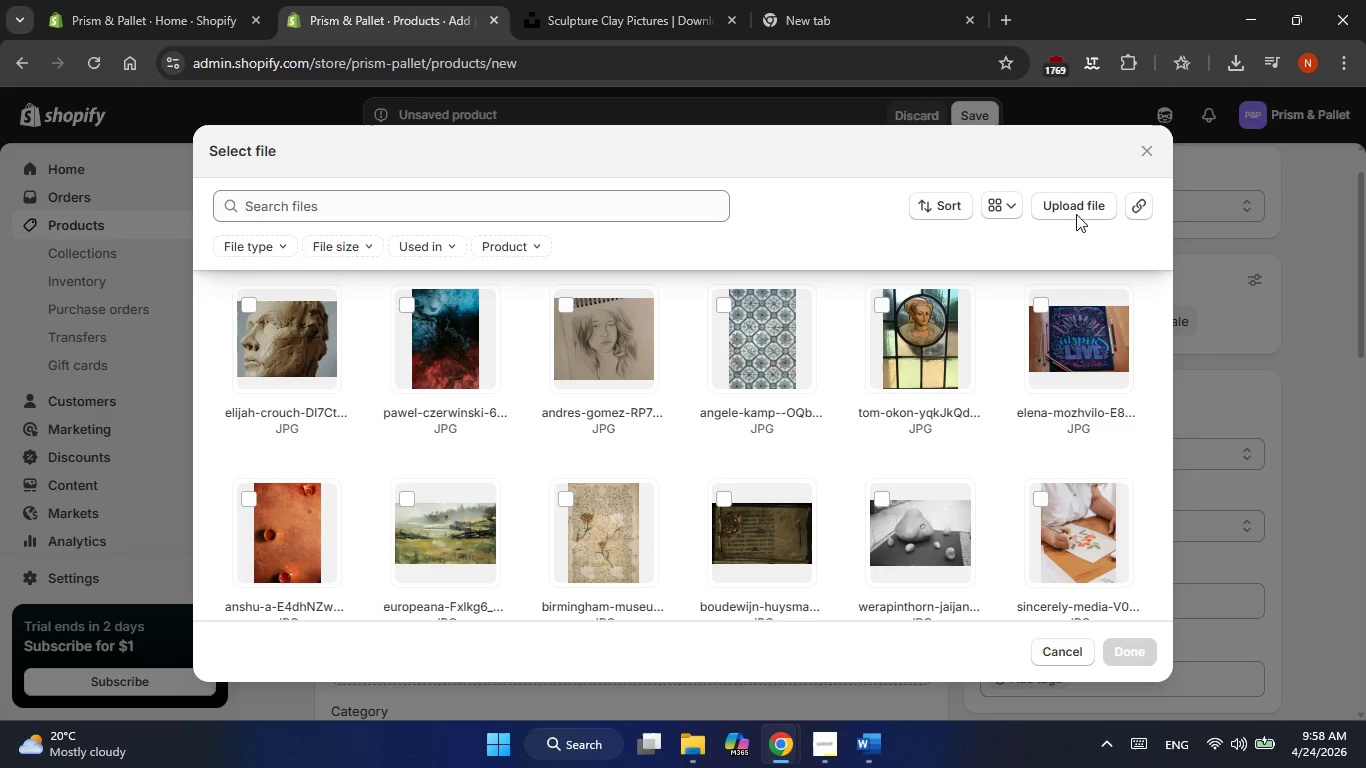 
mouse_move([852, 523])
 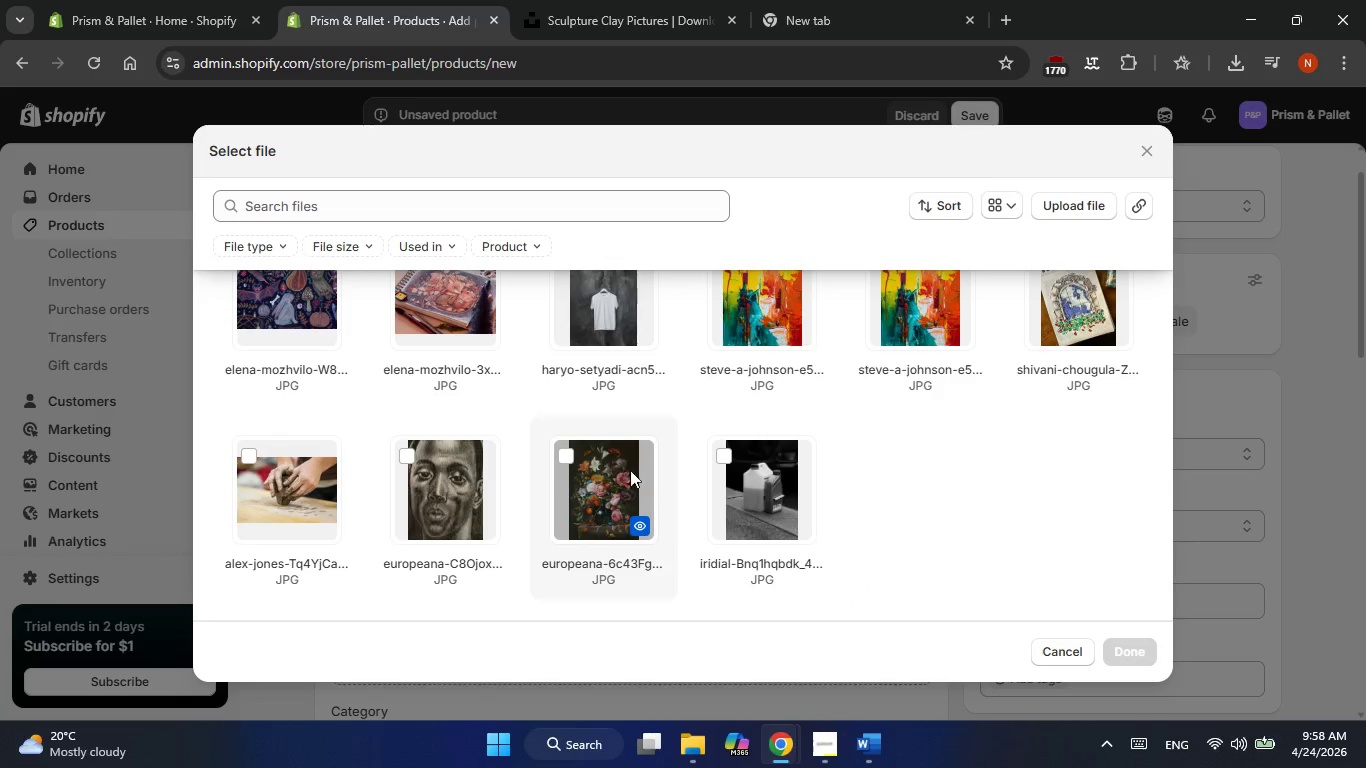 
left_click([604, 465])
 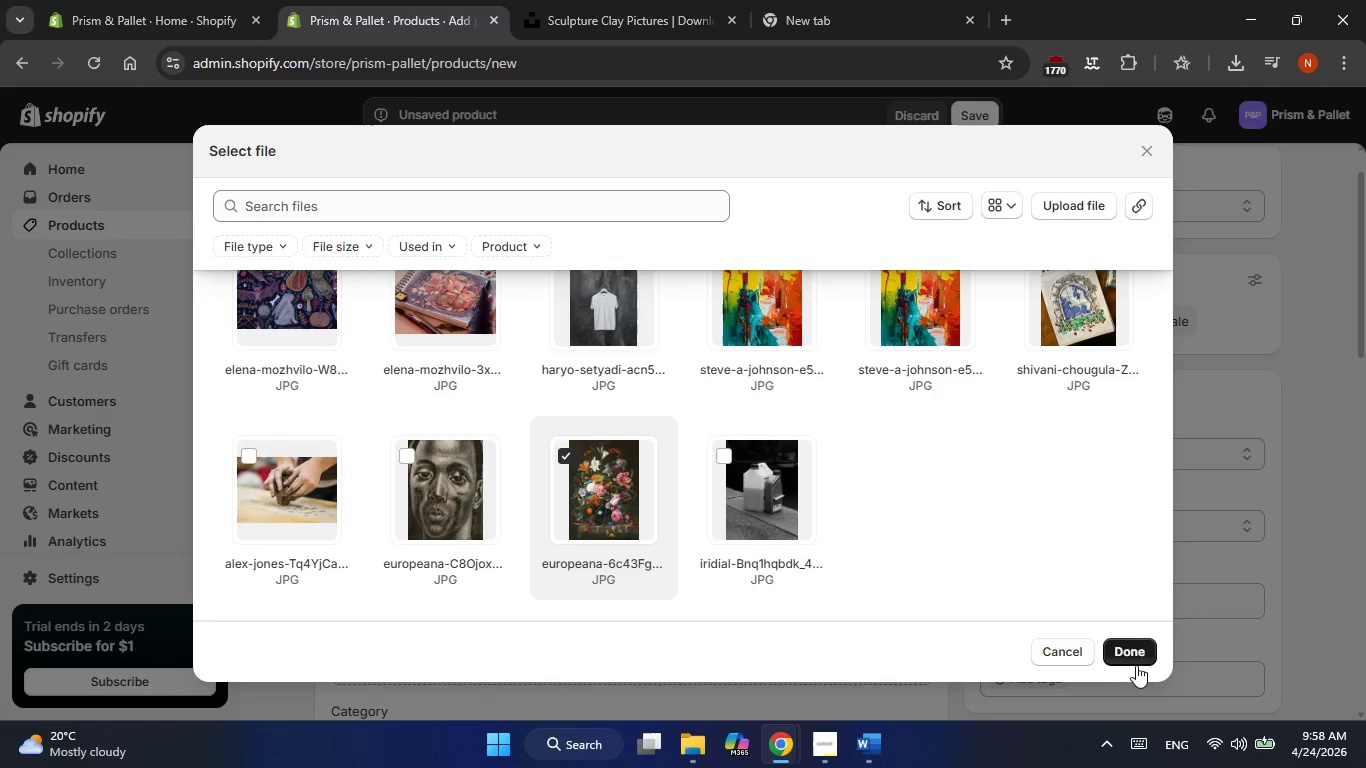 
left_click([1137, 659])
 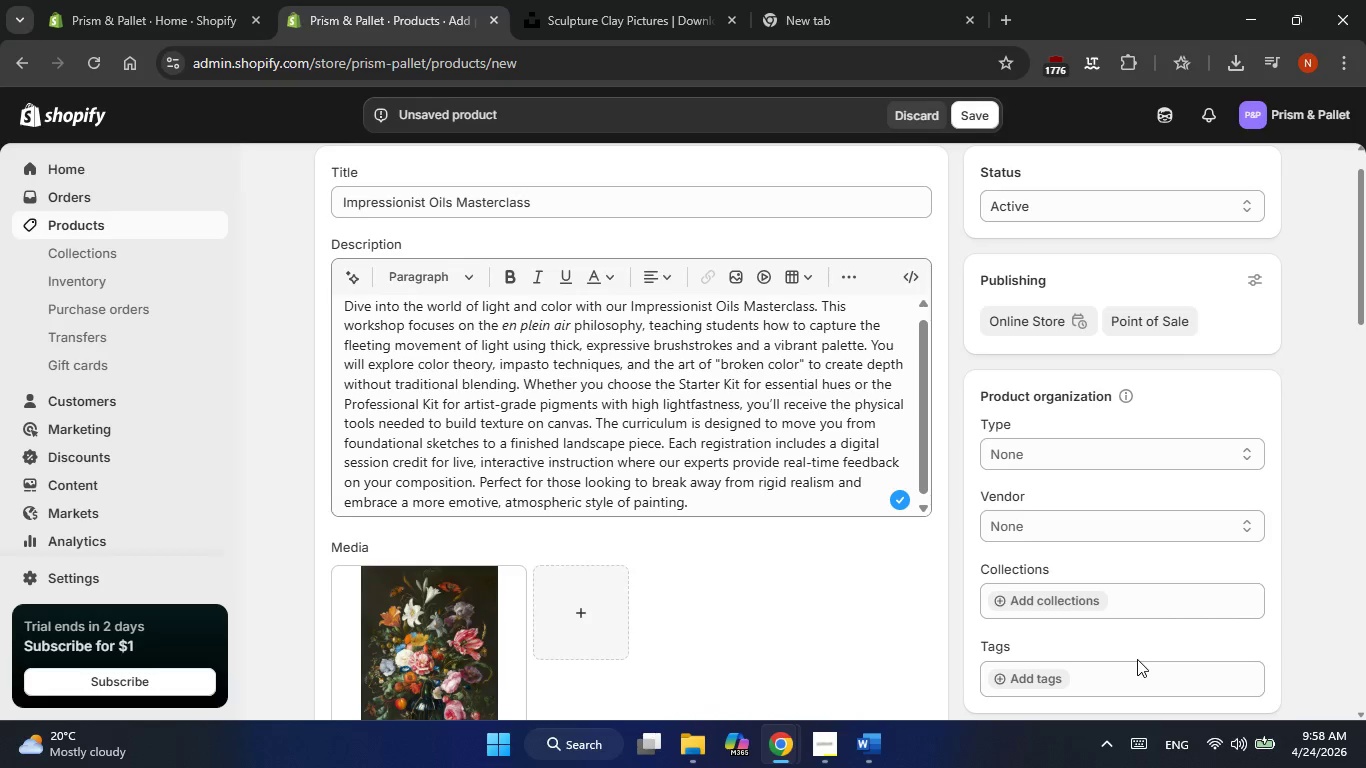 
wait(10.55)
 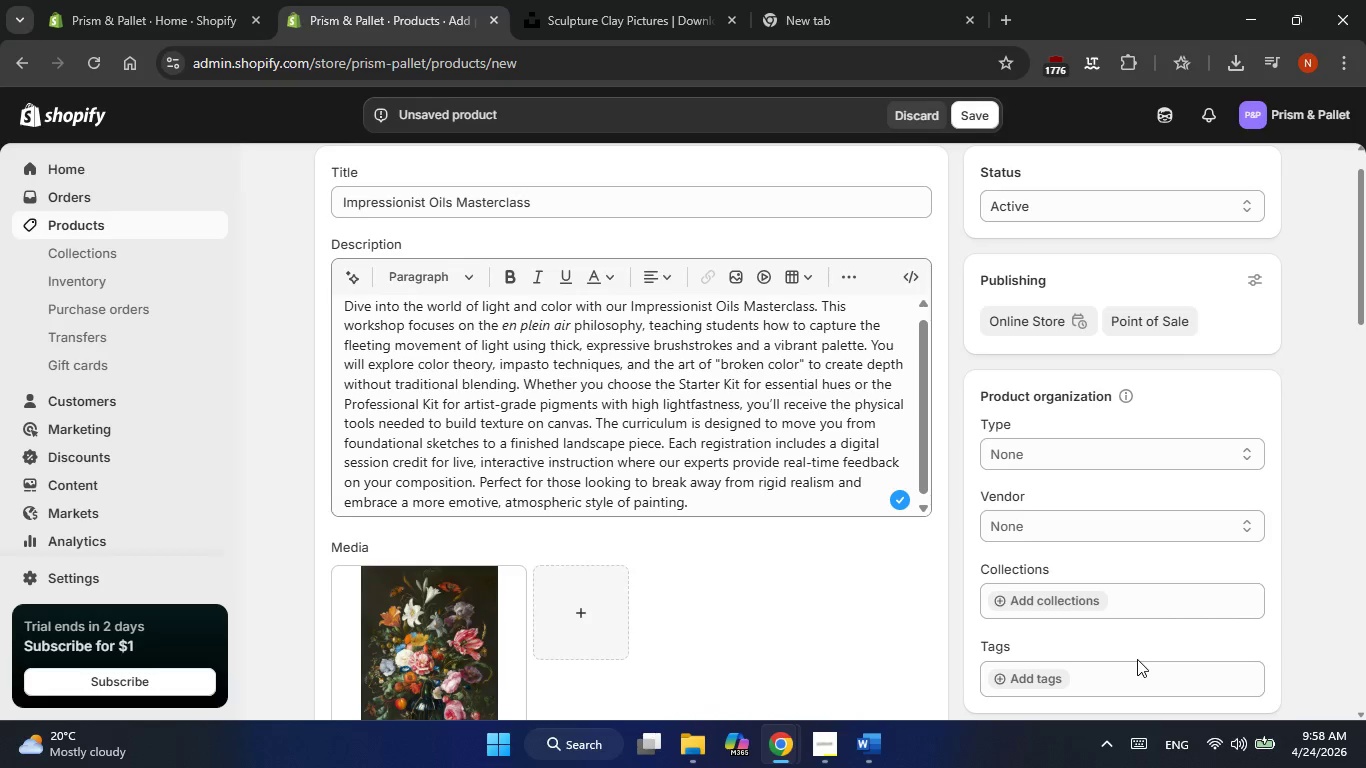 
left_click([474, 622])
 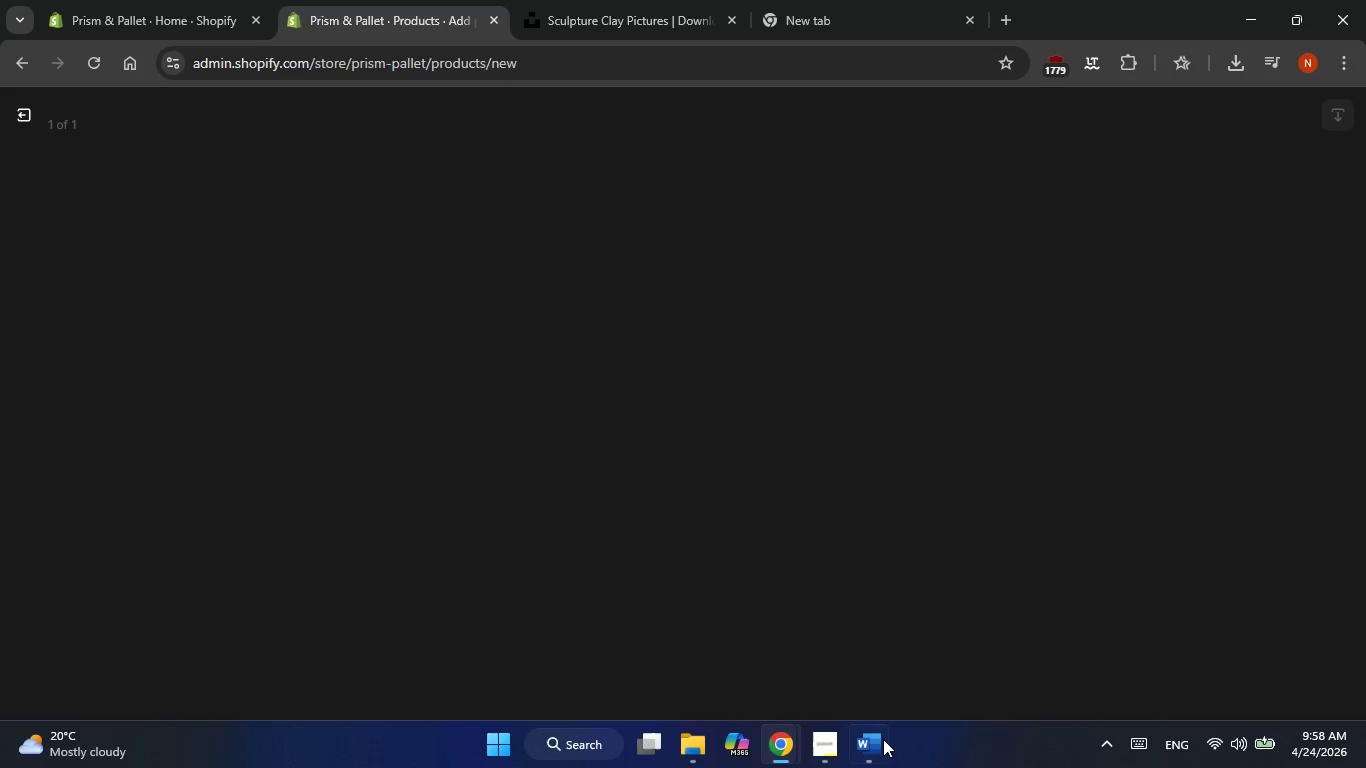 
left_click([872, 750])
 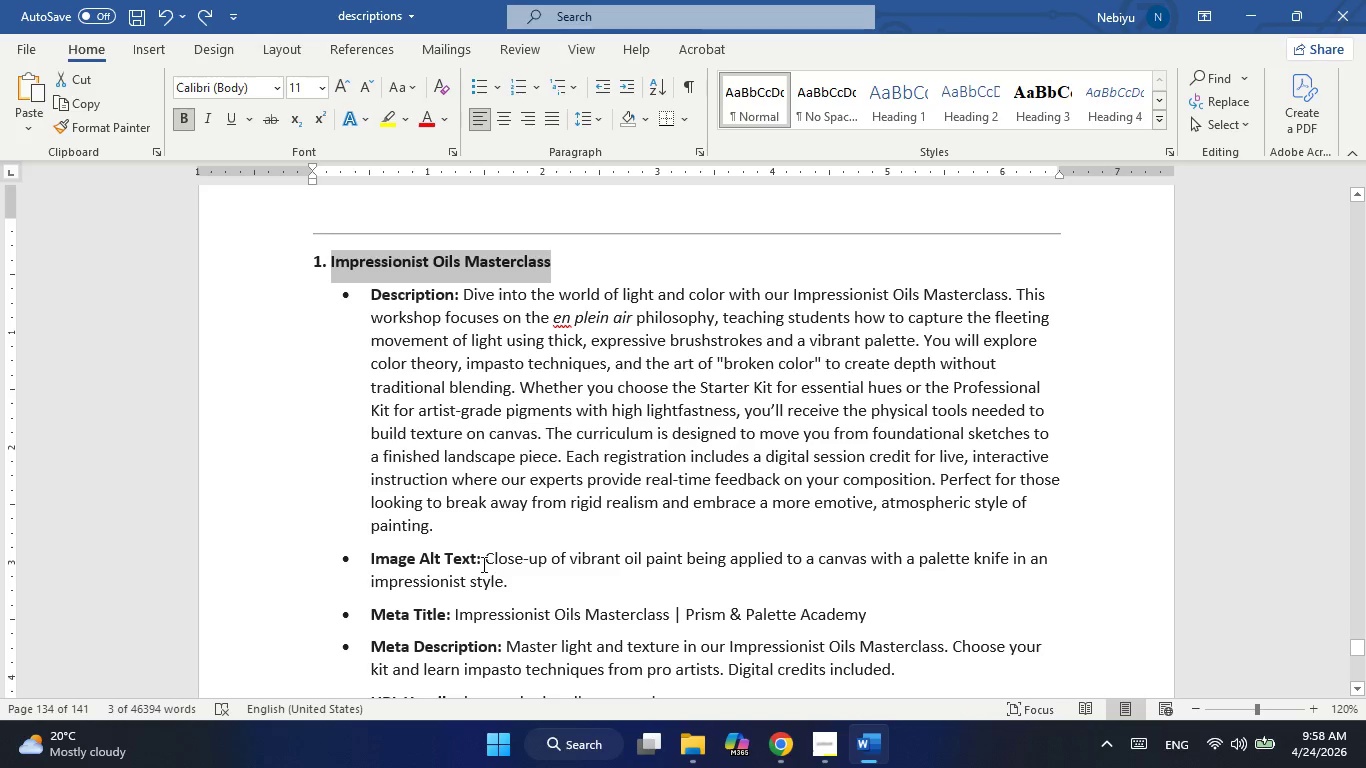 
left_click_drag(start_coordinate=[490, 557], to_coordinate=[507, 578])
 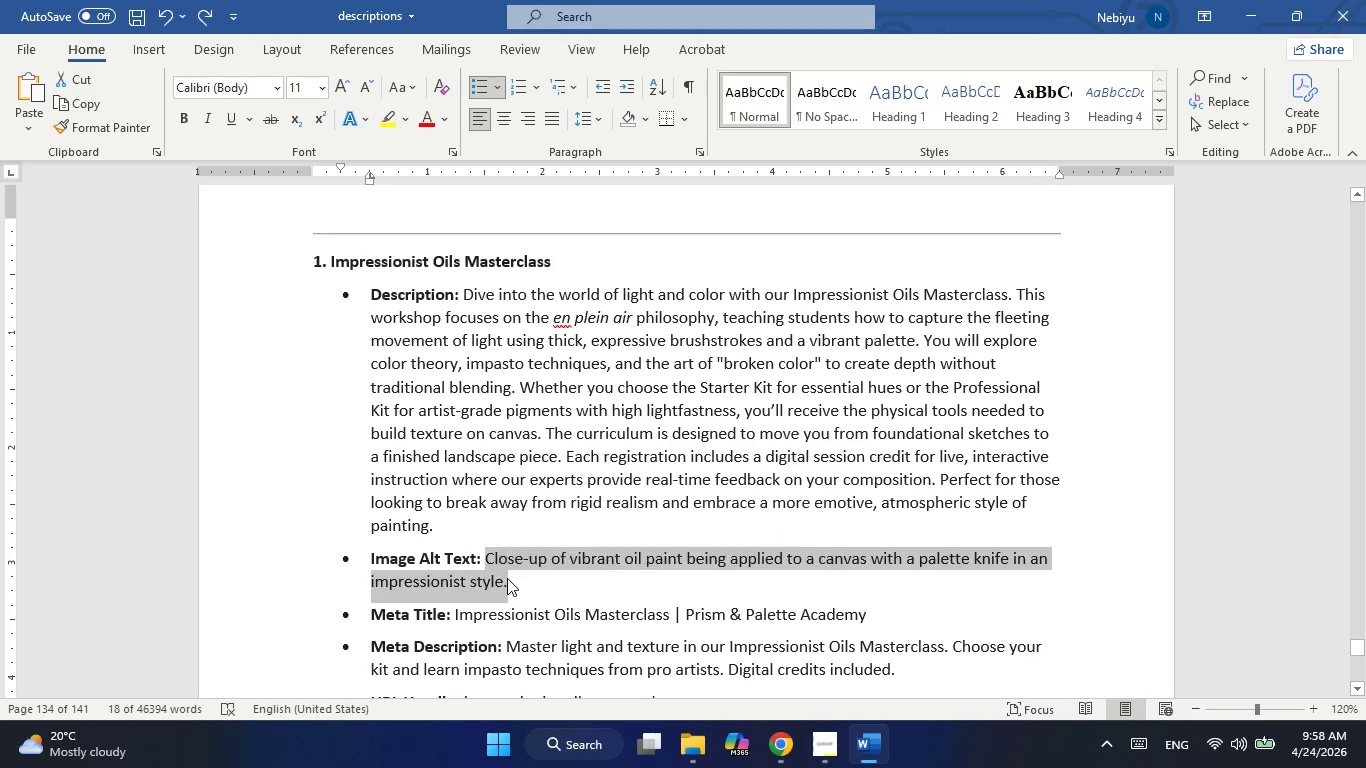 
key(Control+ControlLeft)
 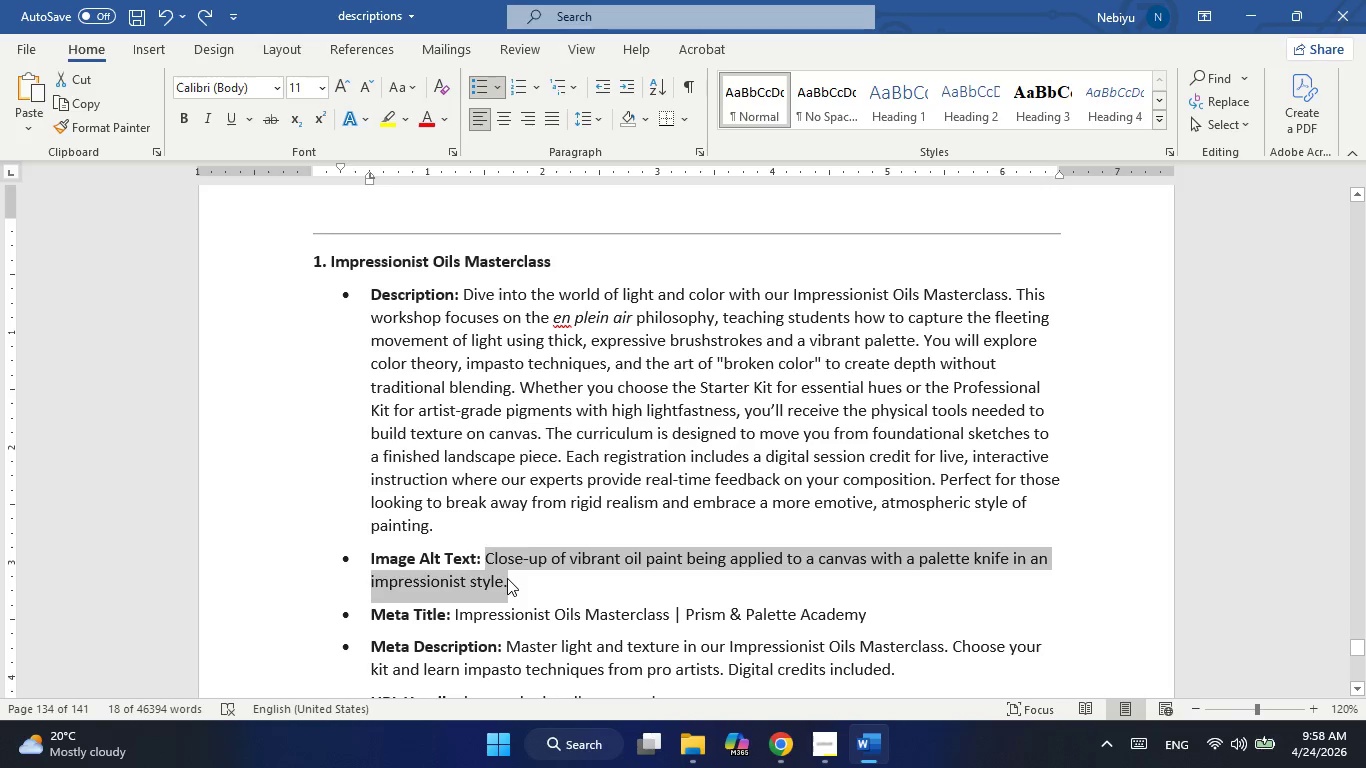 
key(Control+C)
 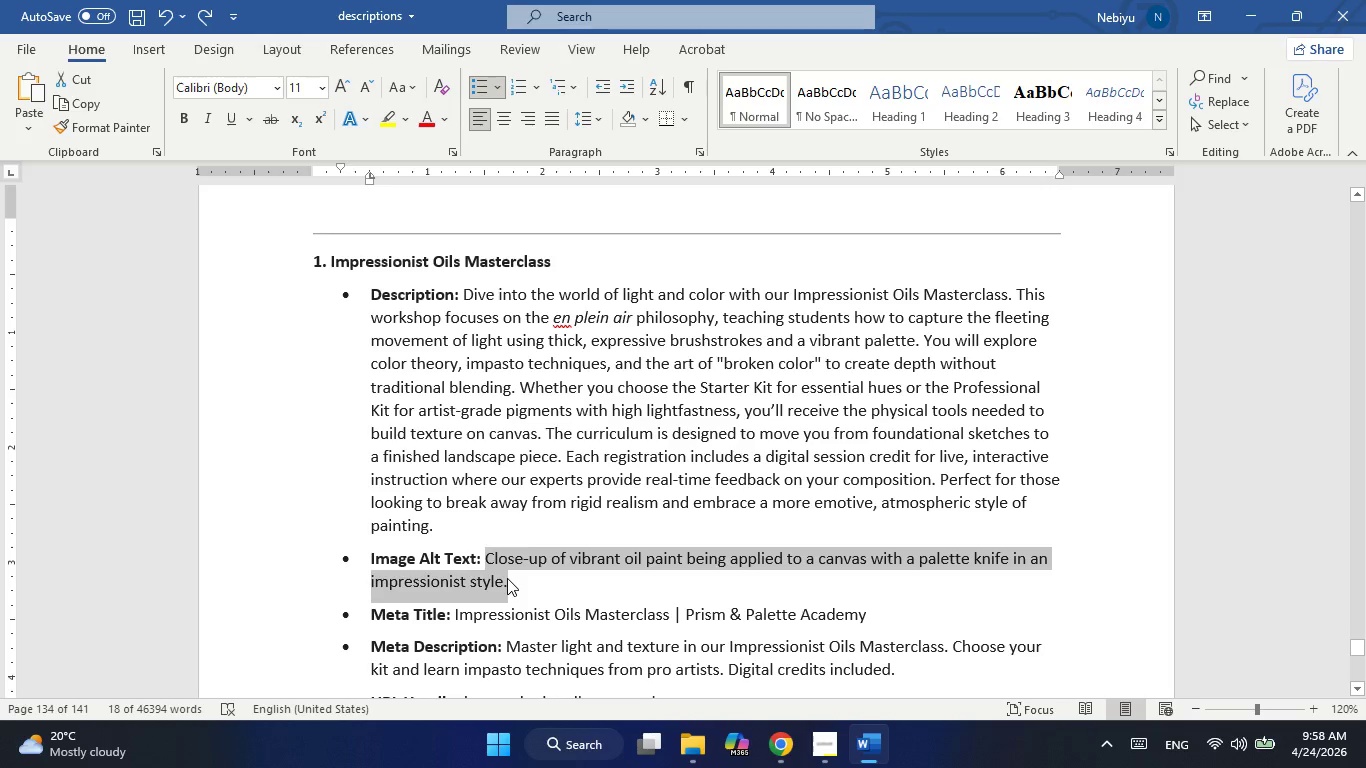 
key(Alt+AltLeft)
 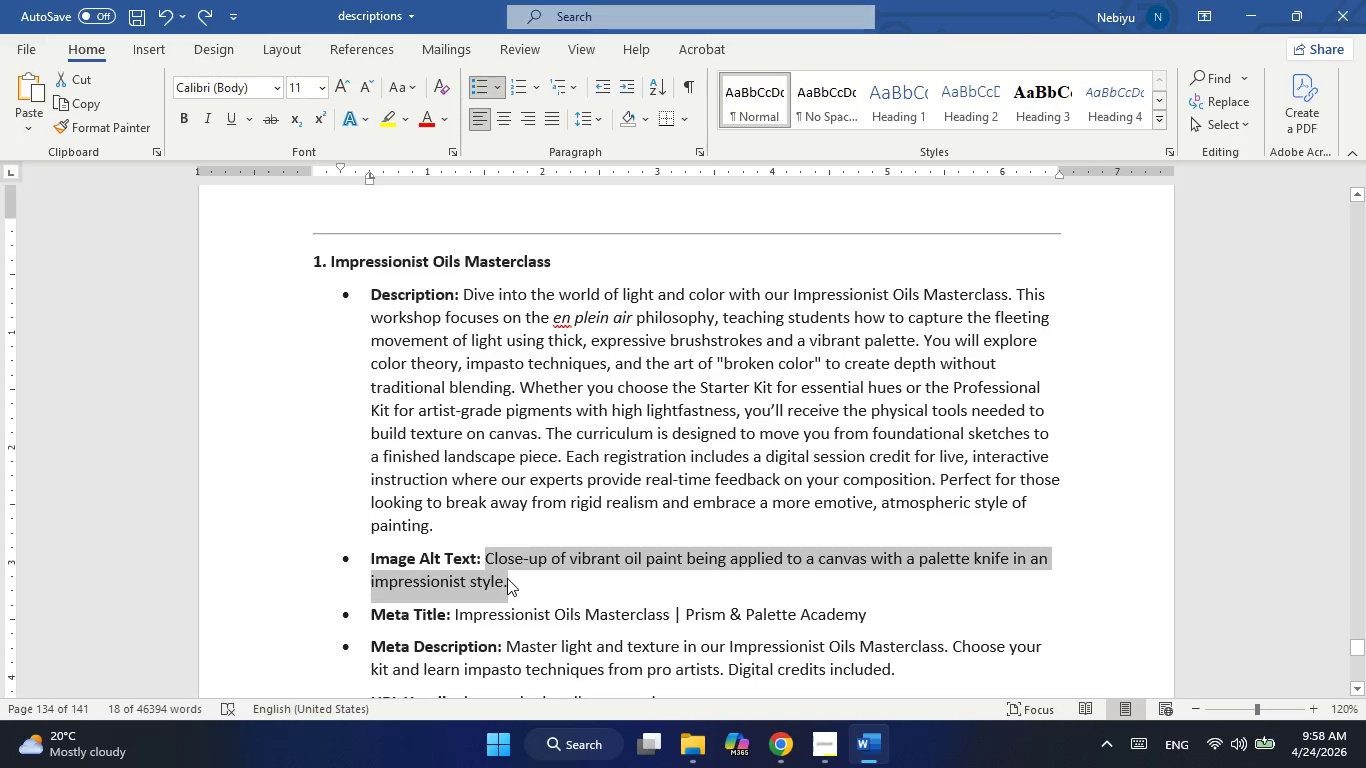 
key(Alt+Tab)
 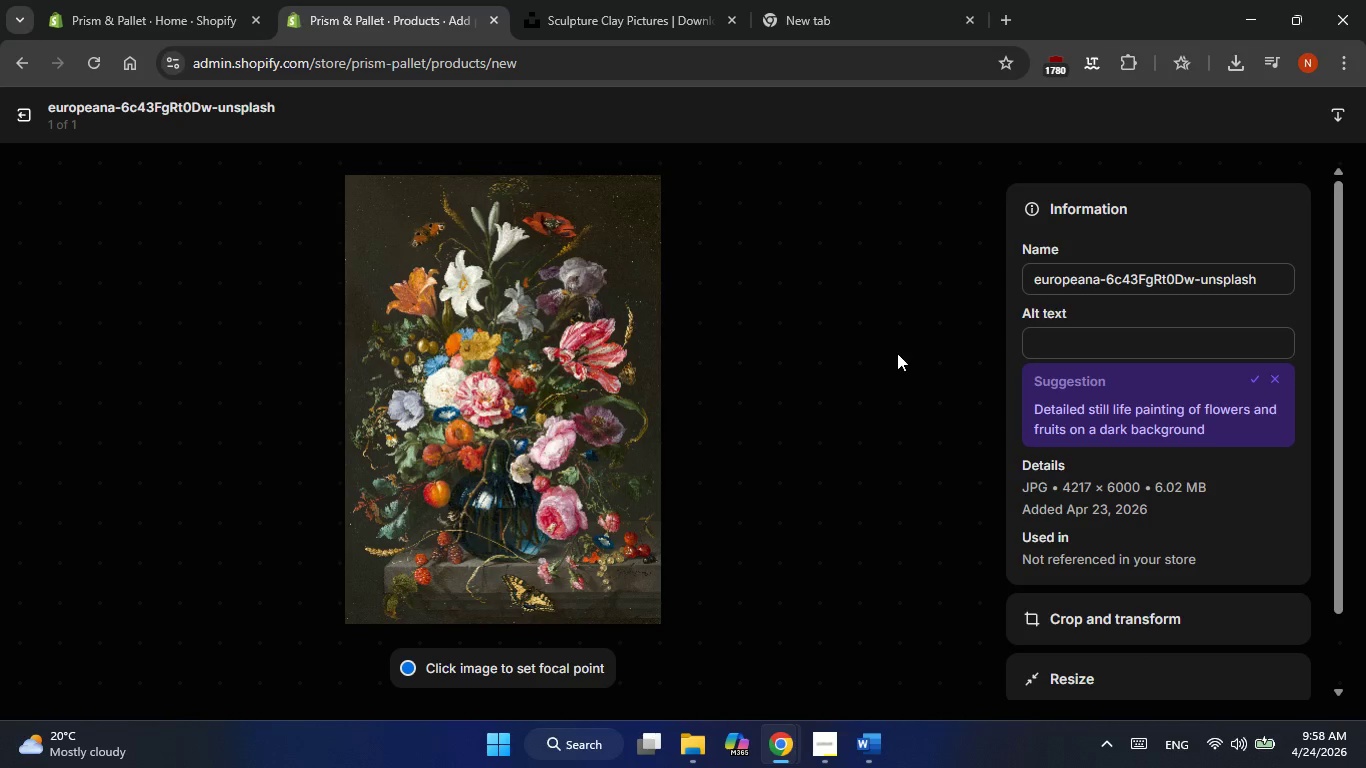 
left_click([1056, 343])
 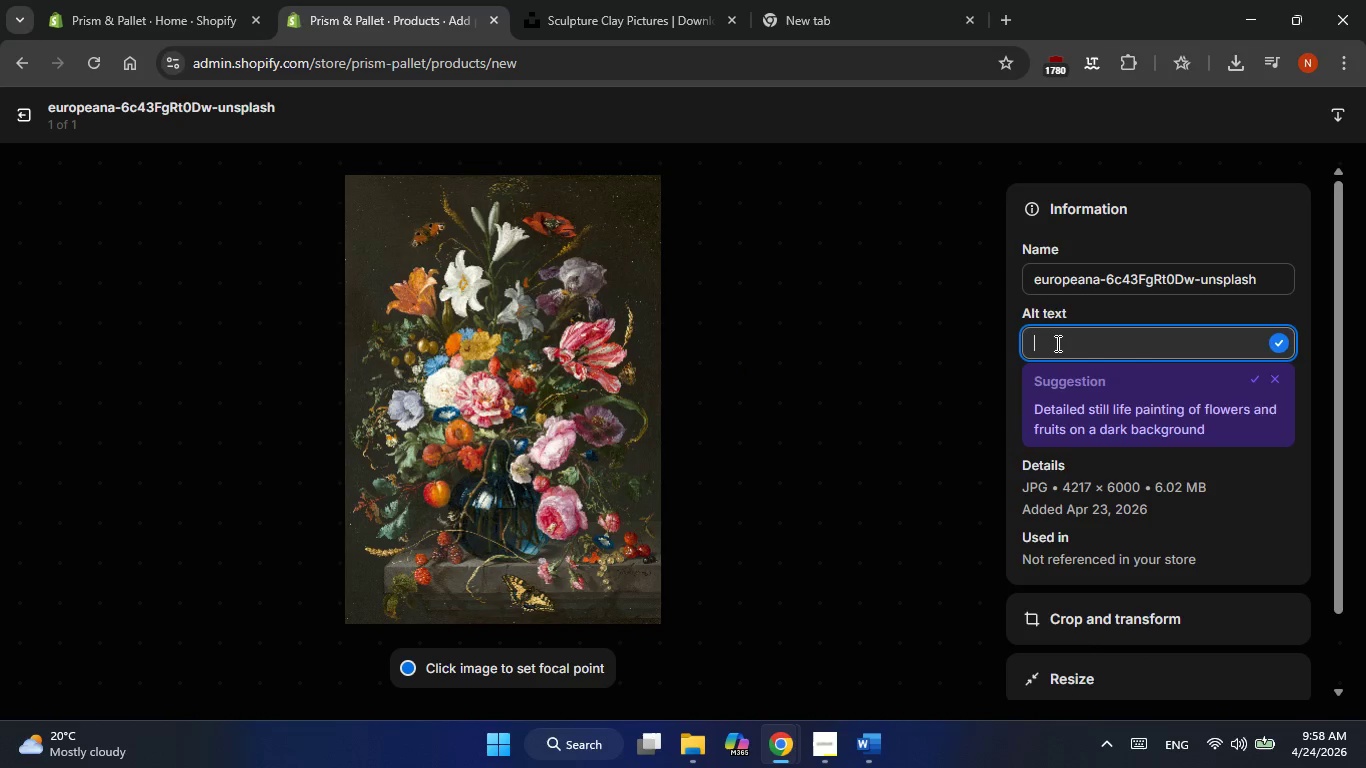 
key(Control+V)
 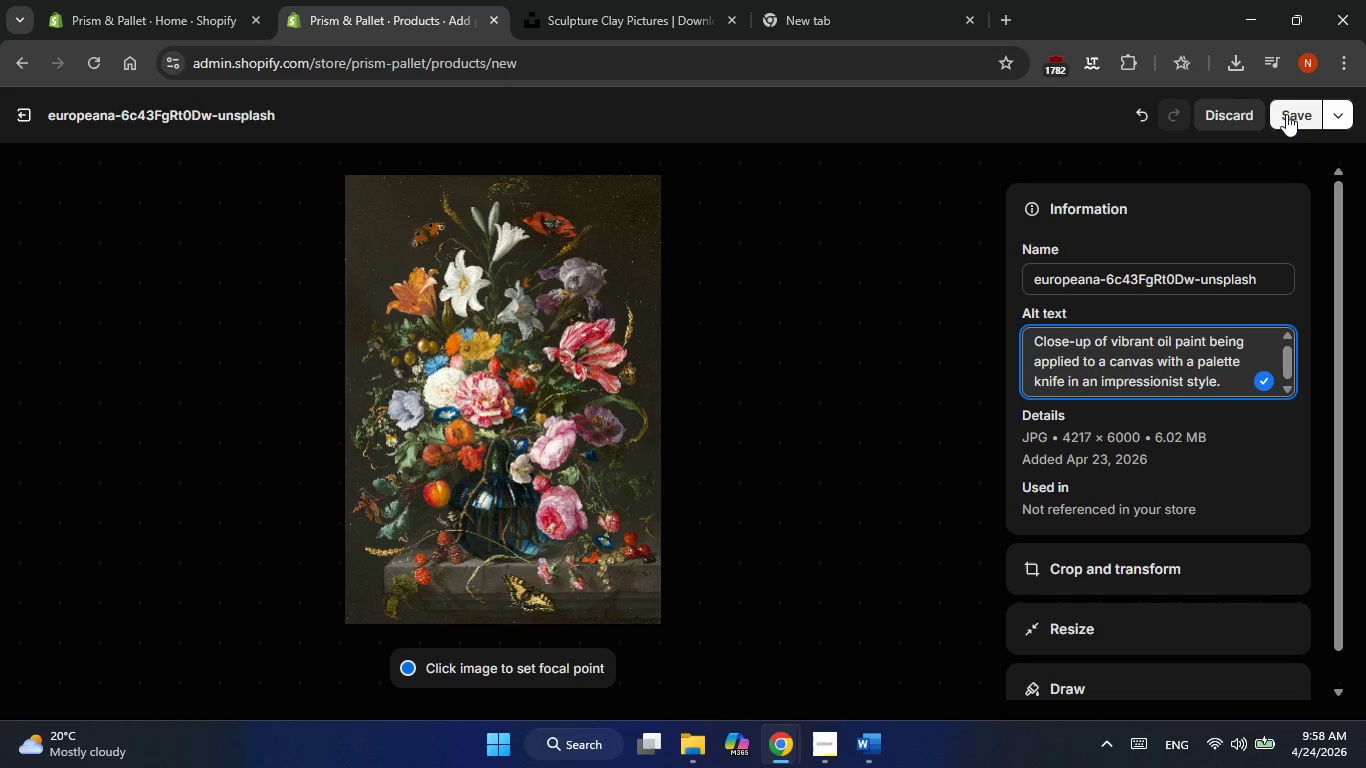 
left_click([1286, 114])
 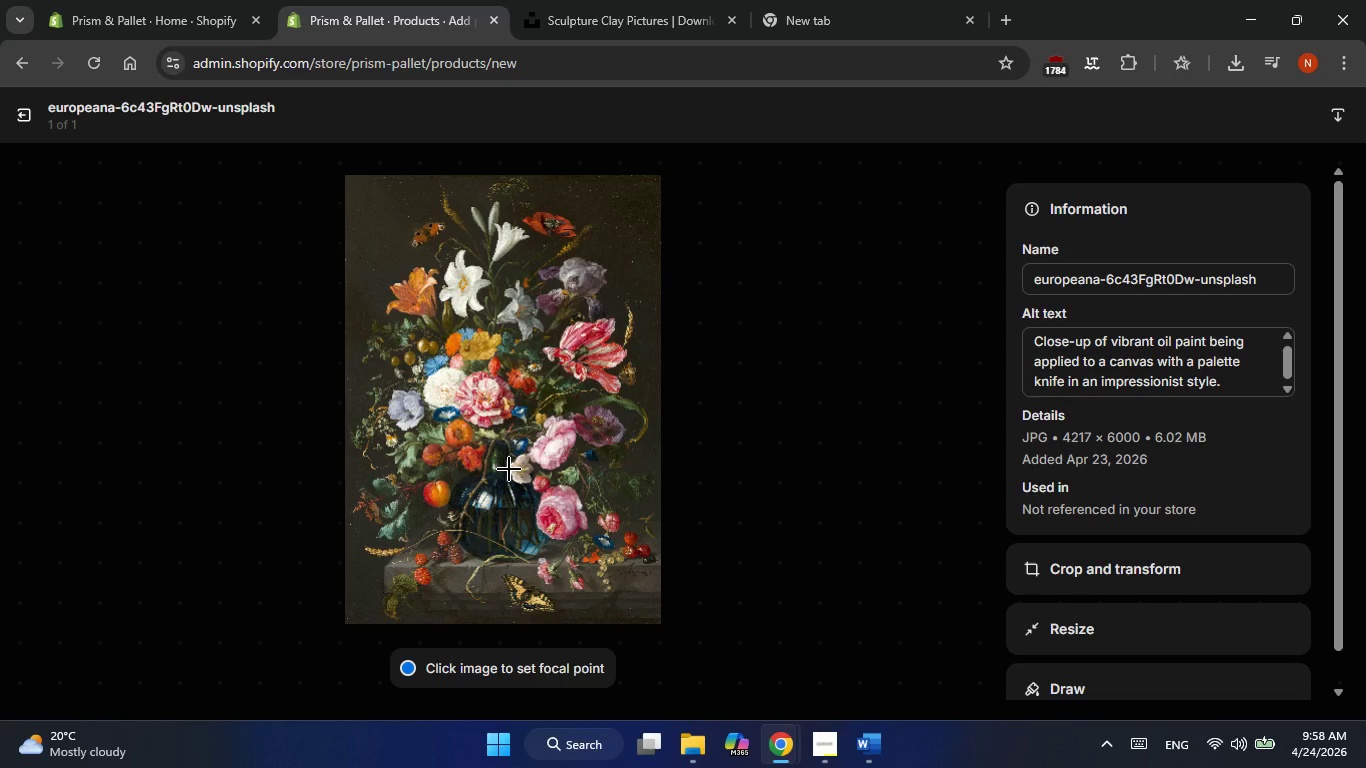 
mouse_move([71, 134])
 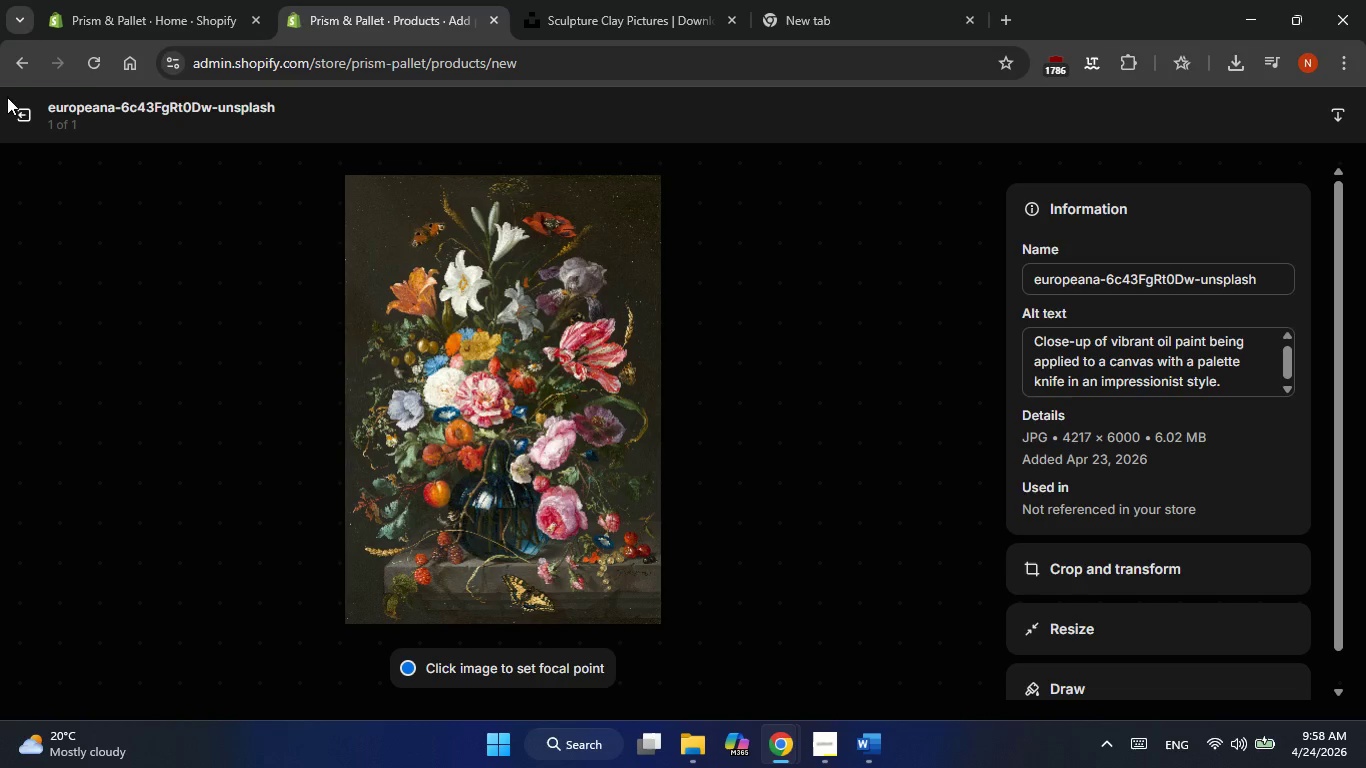 
left_click([11, 108])
 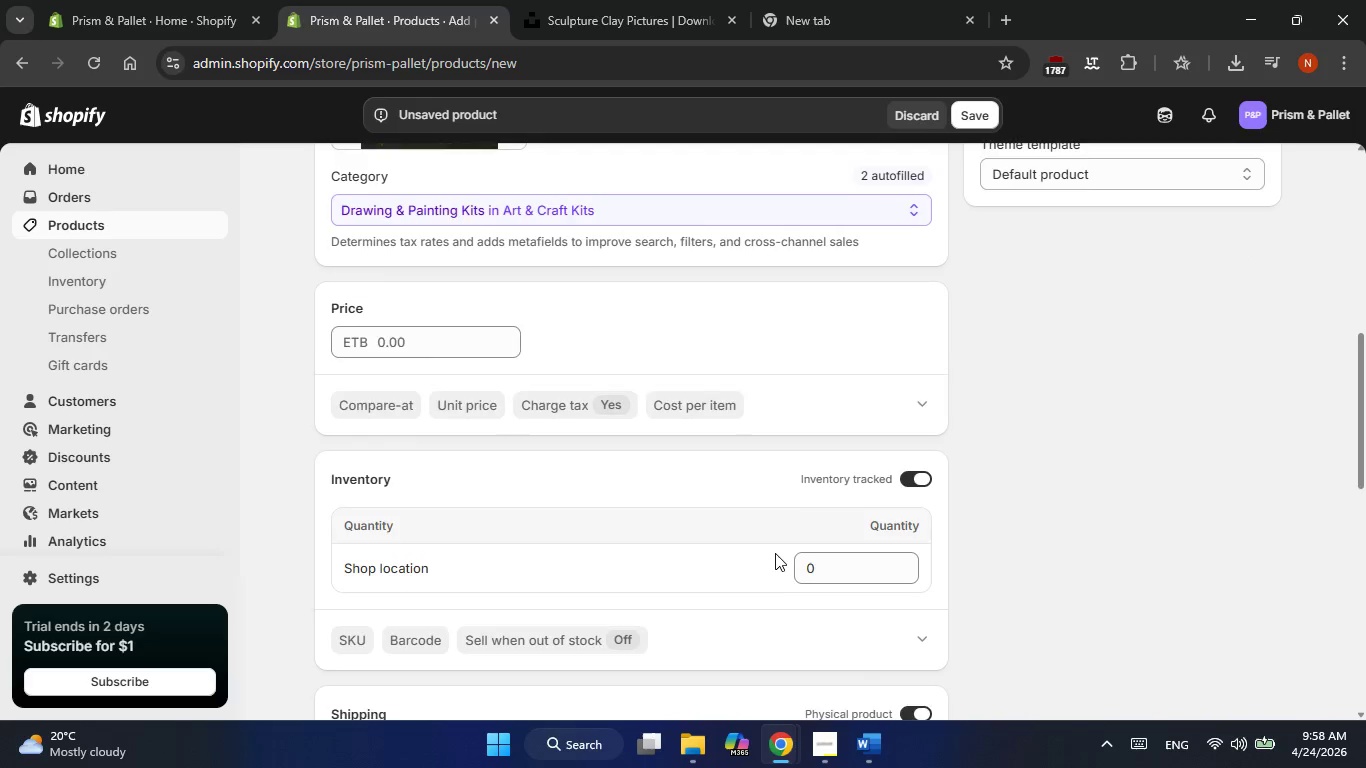 
left_click([424, 319])
 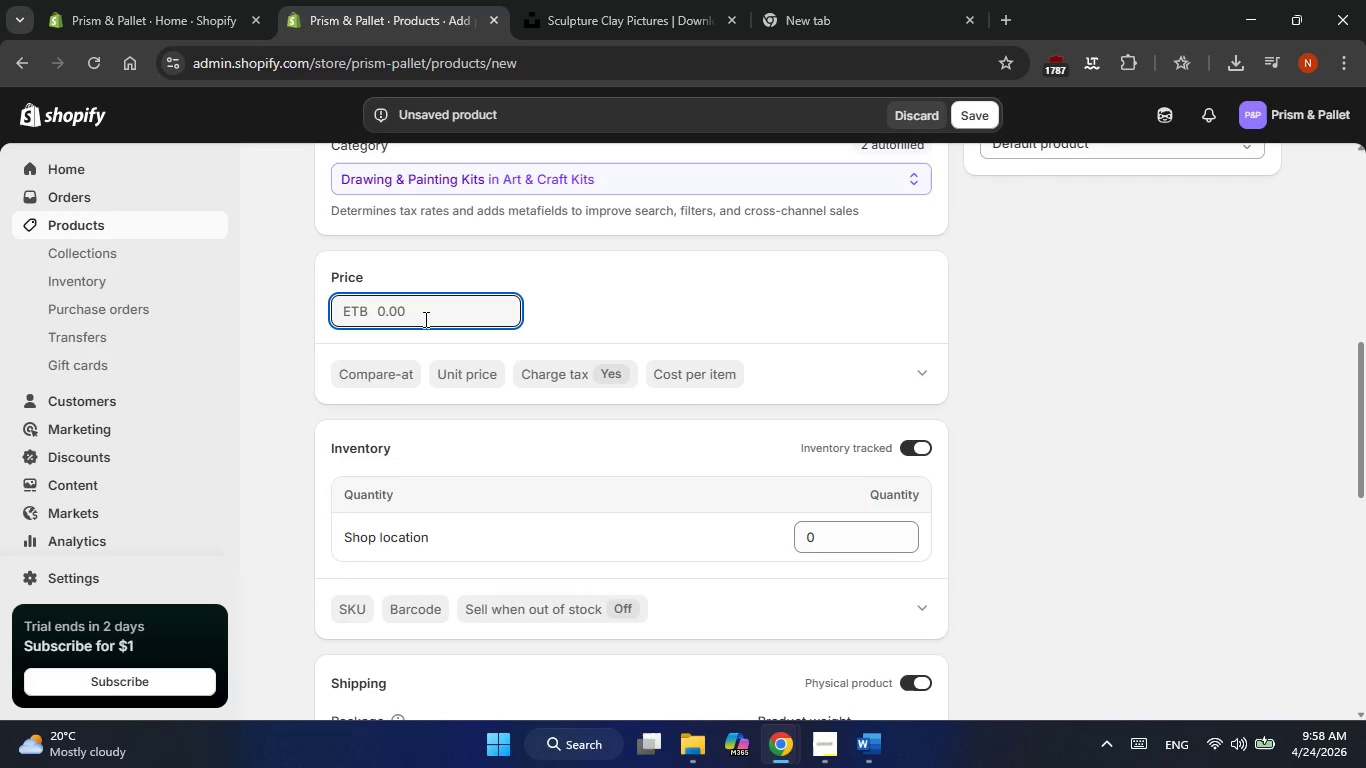 
key(Alt+Tab)
 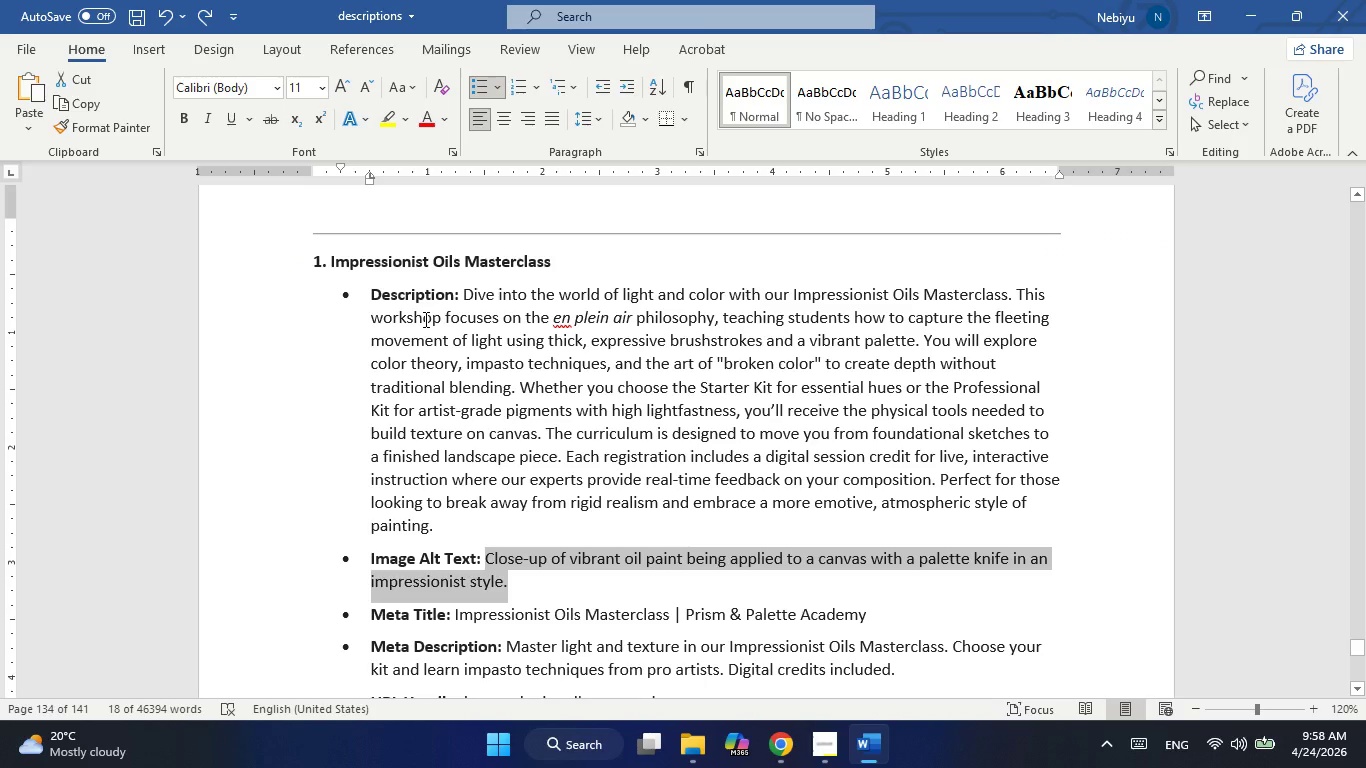 
scroll: coordinate [424, 319], scroll_direction: down, amount: 2.0
 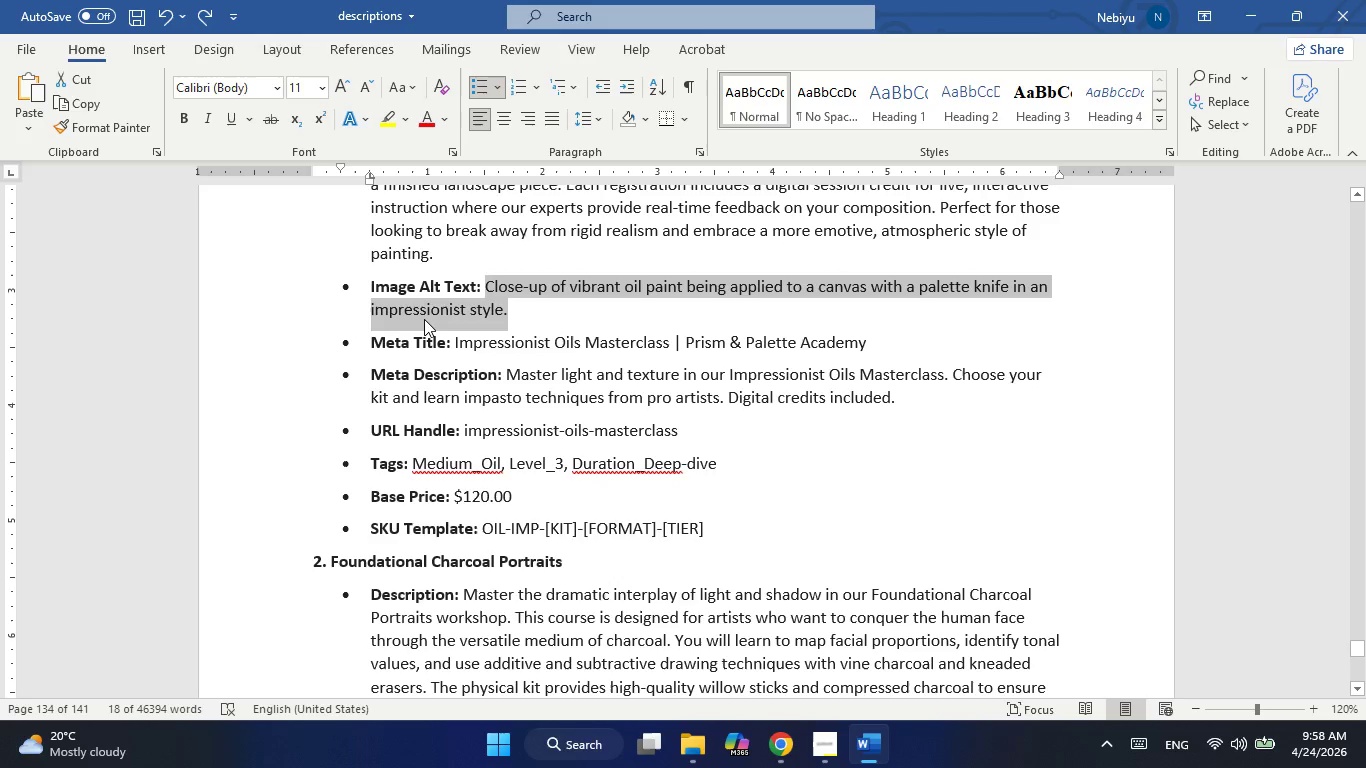 
key(Alt+AltLeft)
 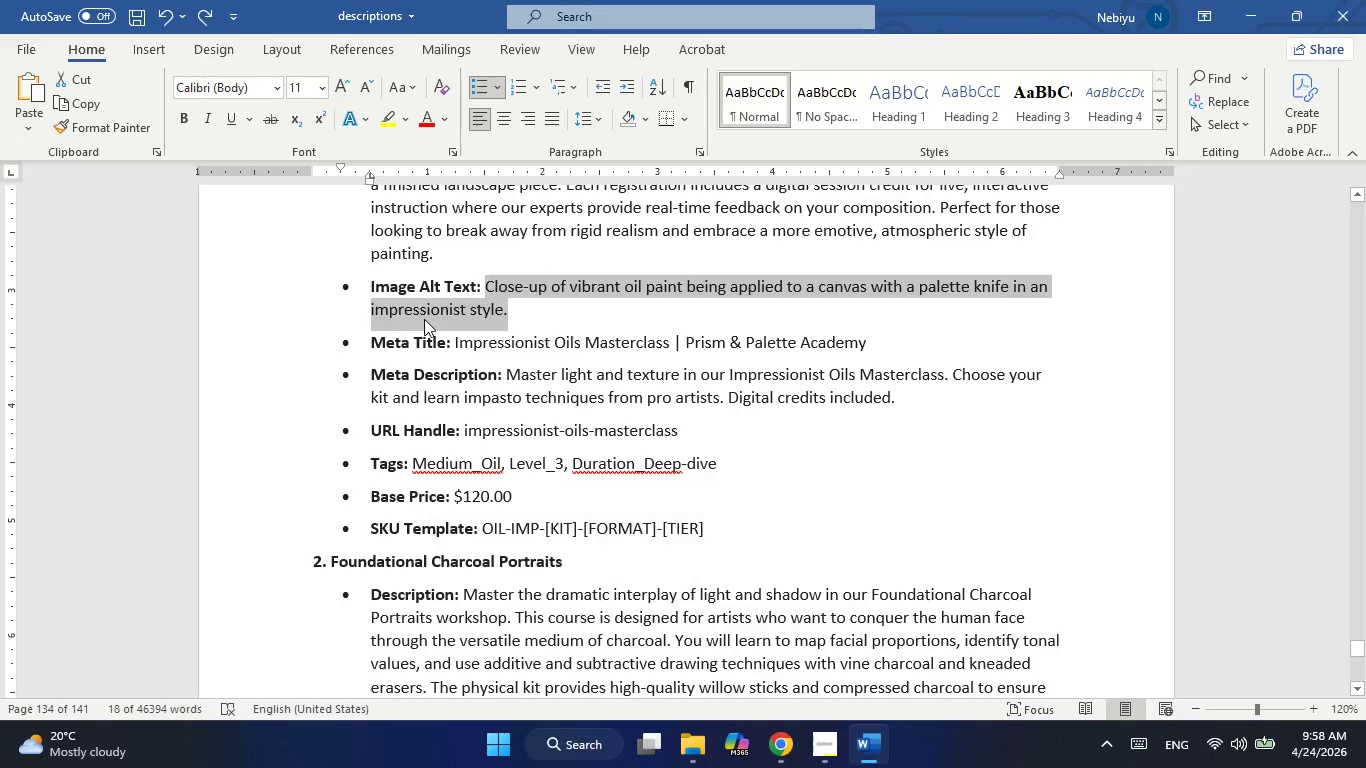 
key(Alt+Tab)
 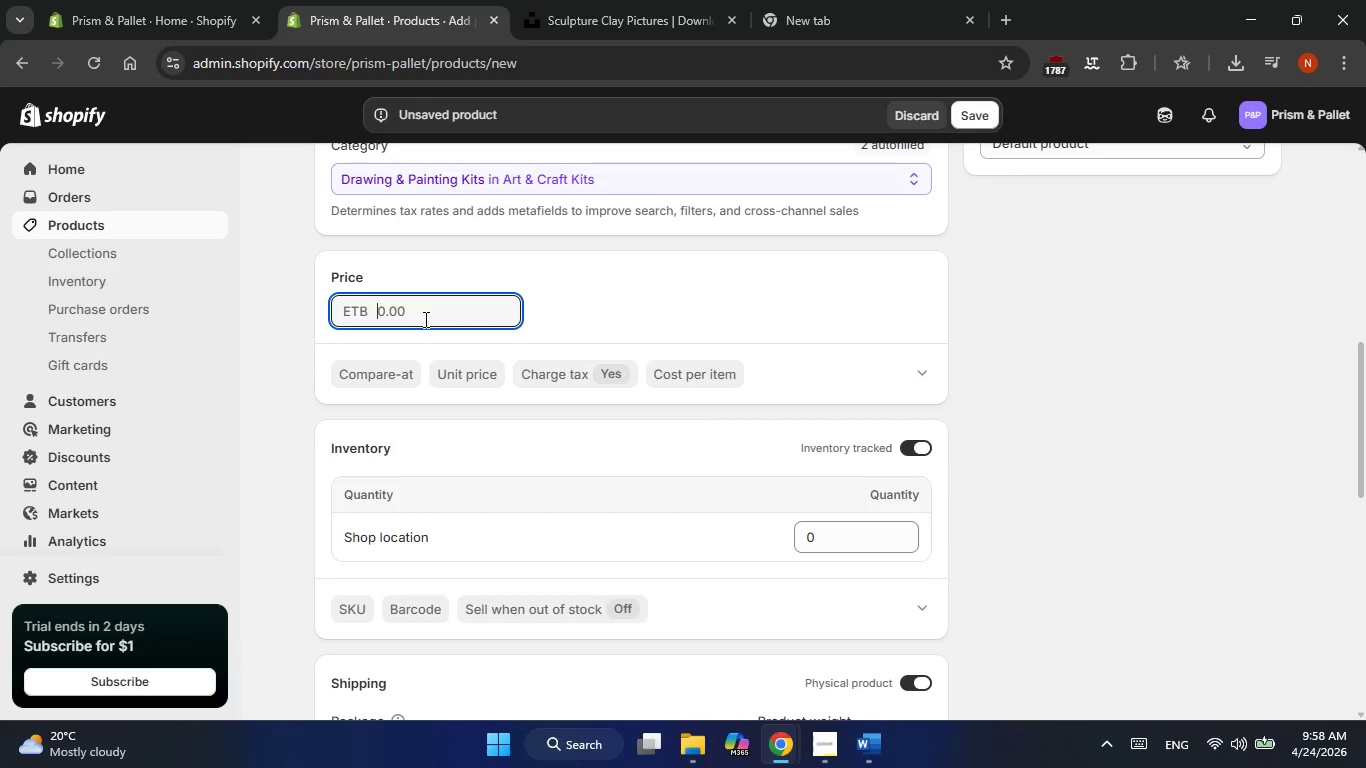 
key(Numpad1)
 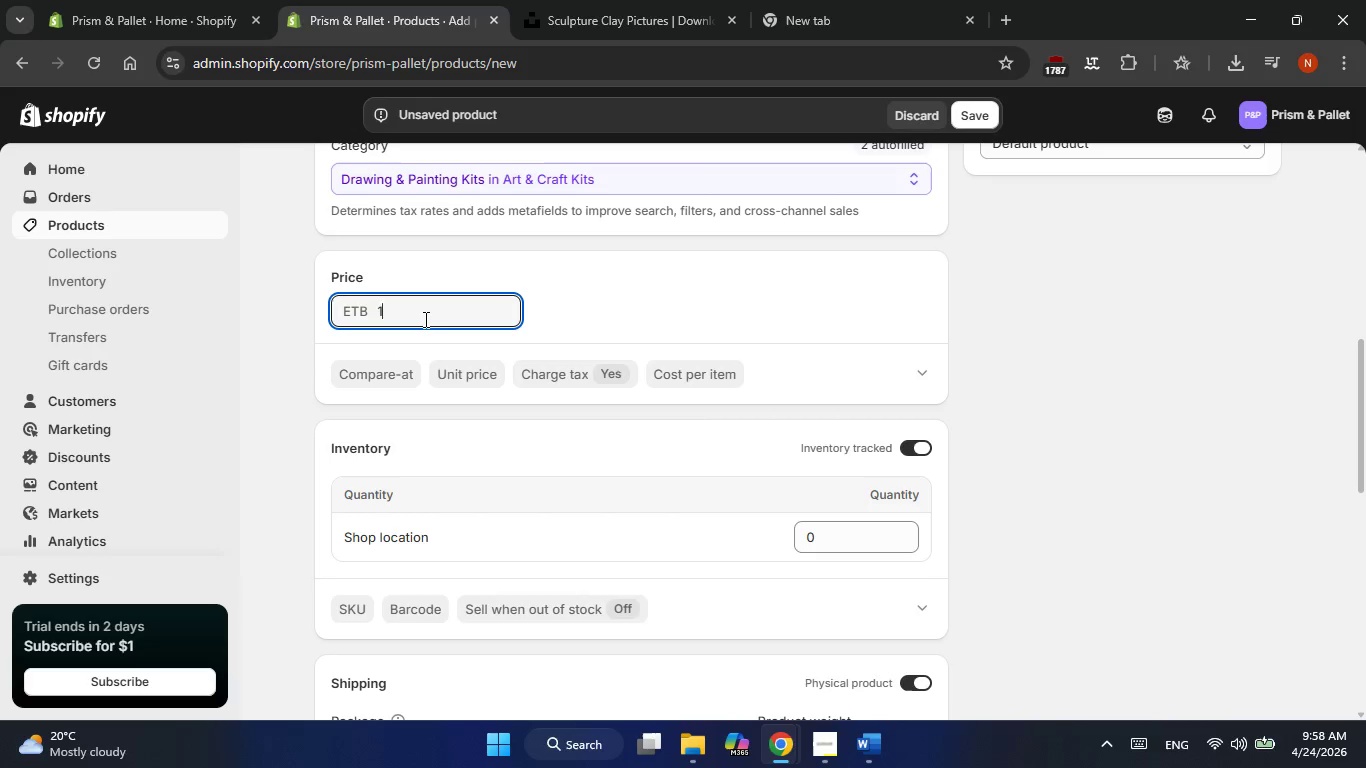 
key(Numpad2)
 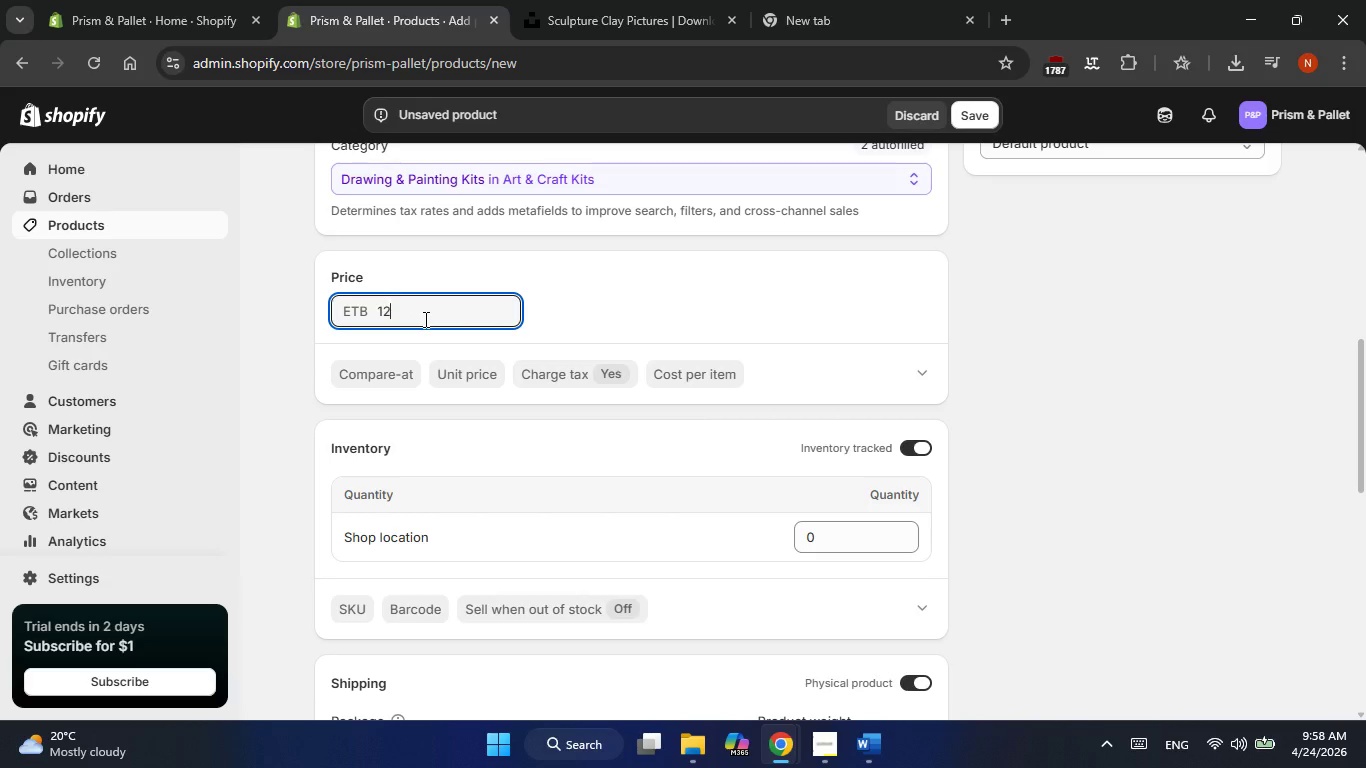 
key(Numpad0)
 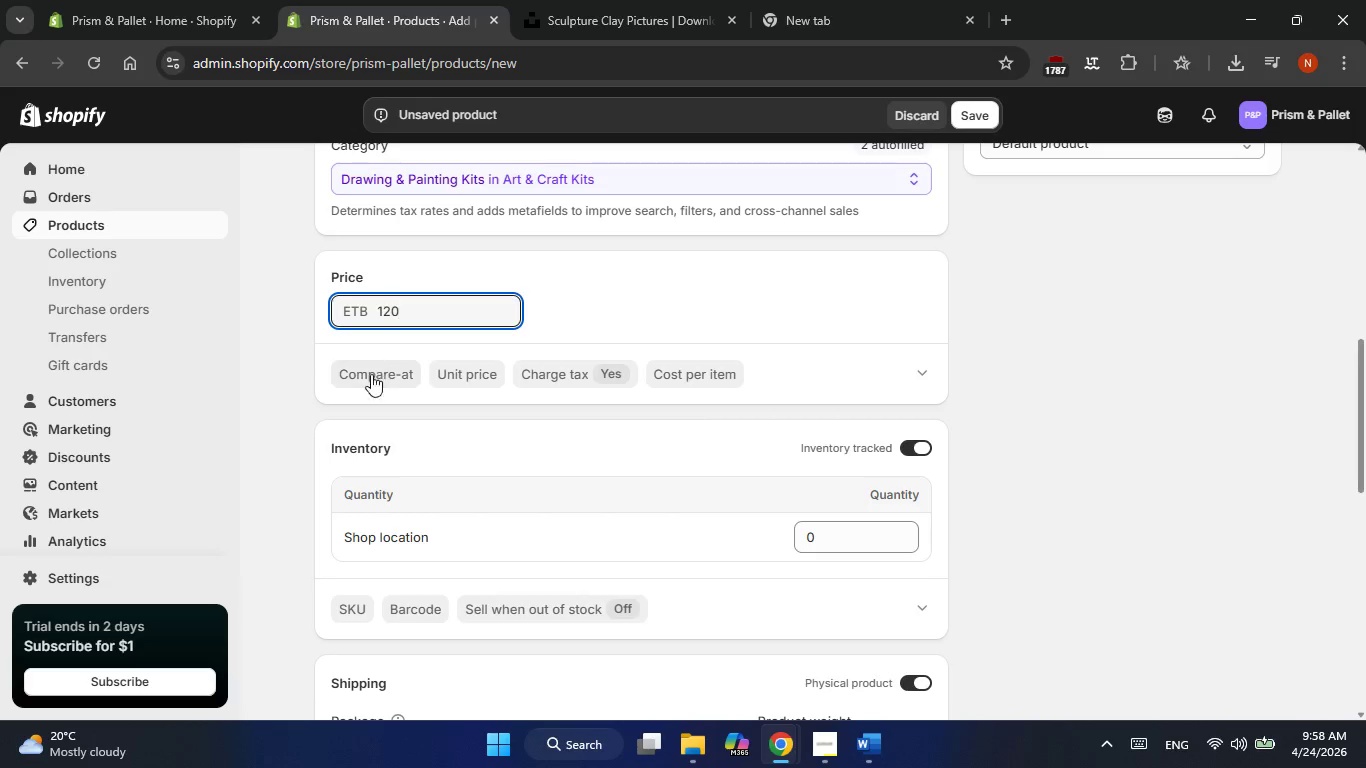 
left_click([367, 385])
 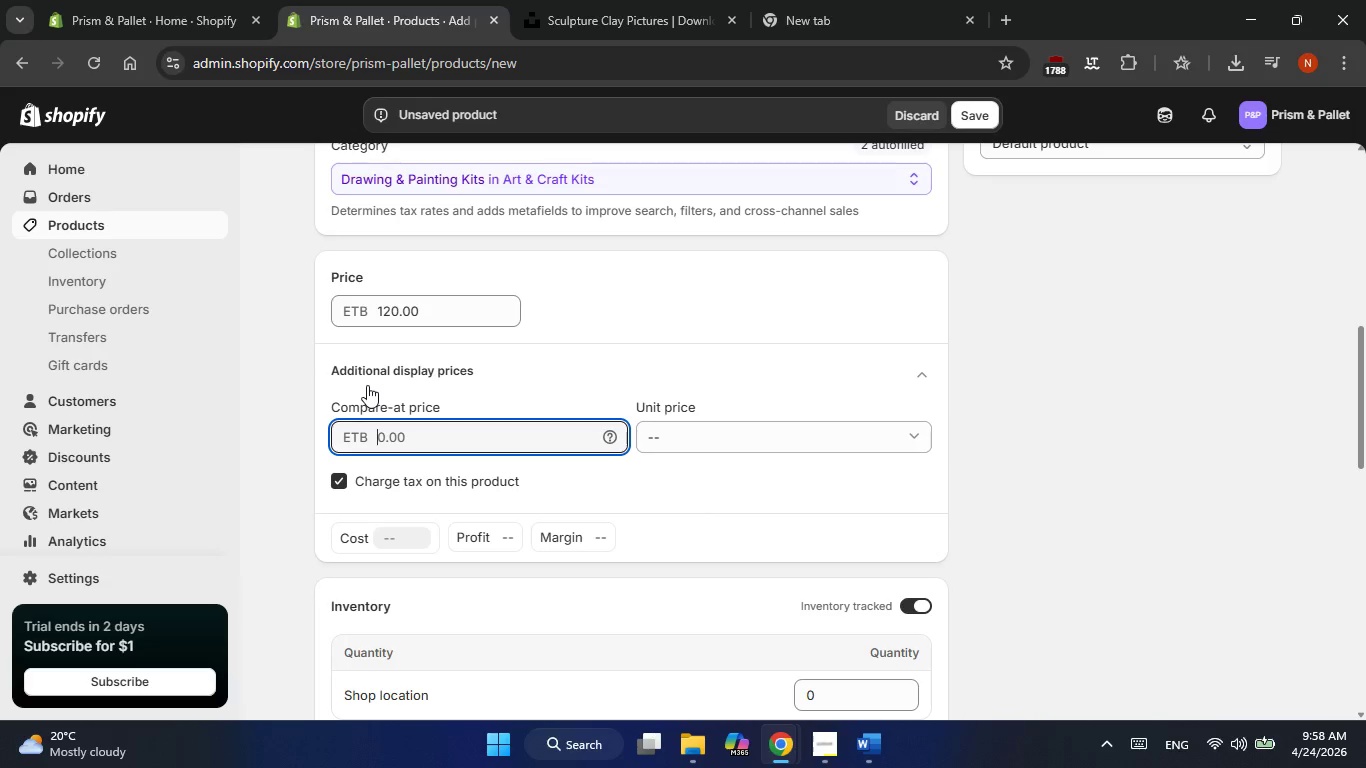 
key(Numpad1)
 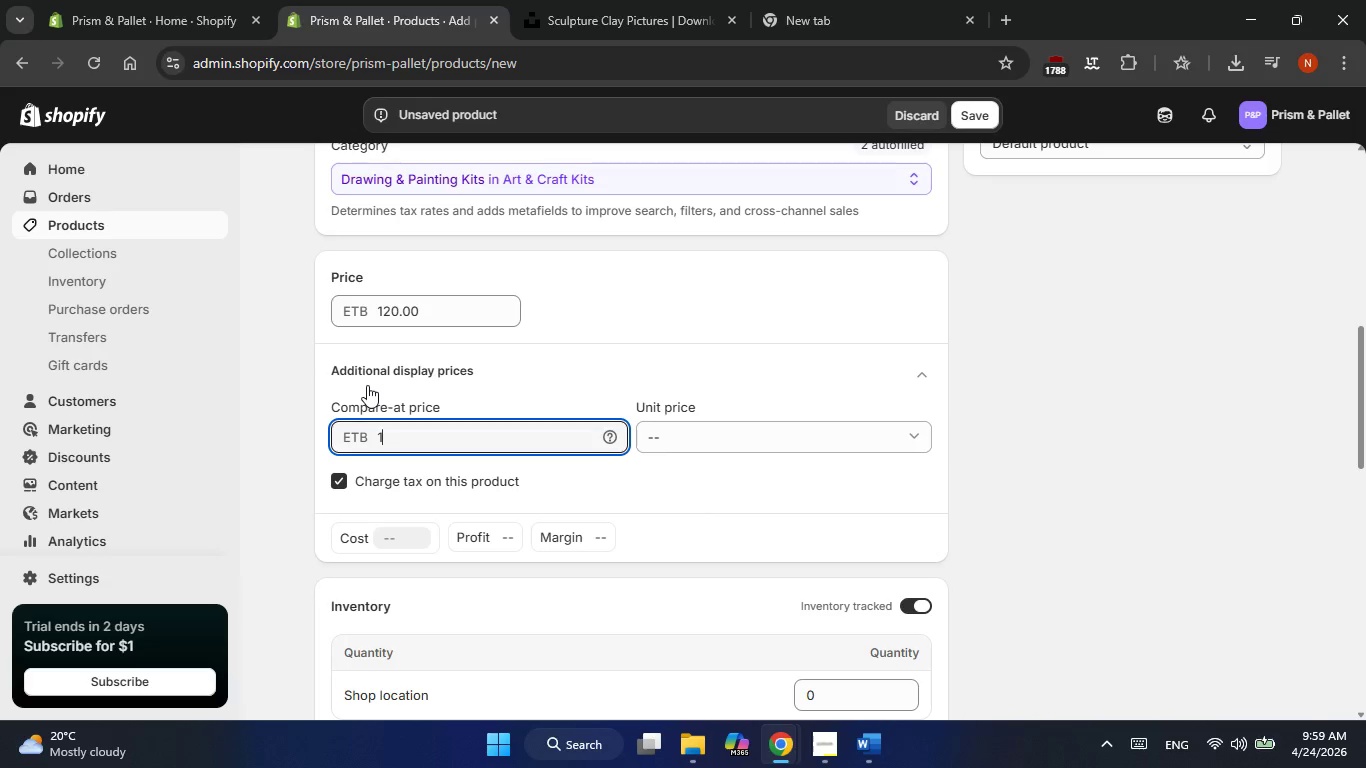 
key(Numpad3)
 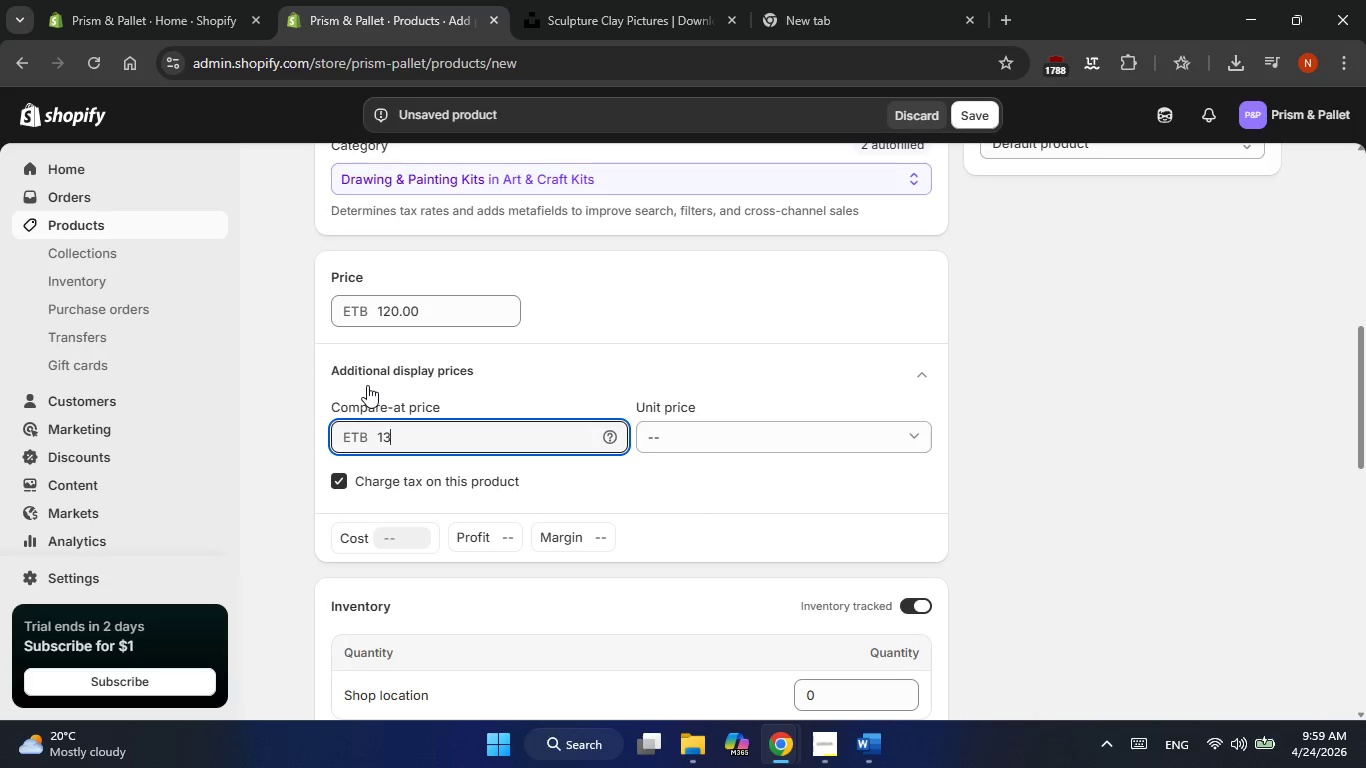 
key(Numpad0)
 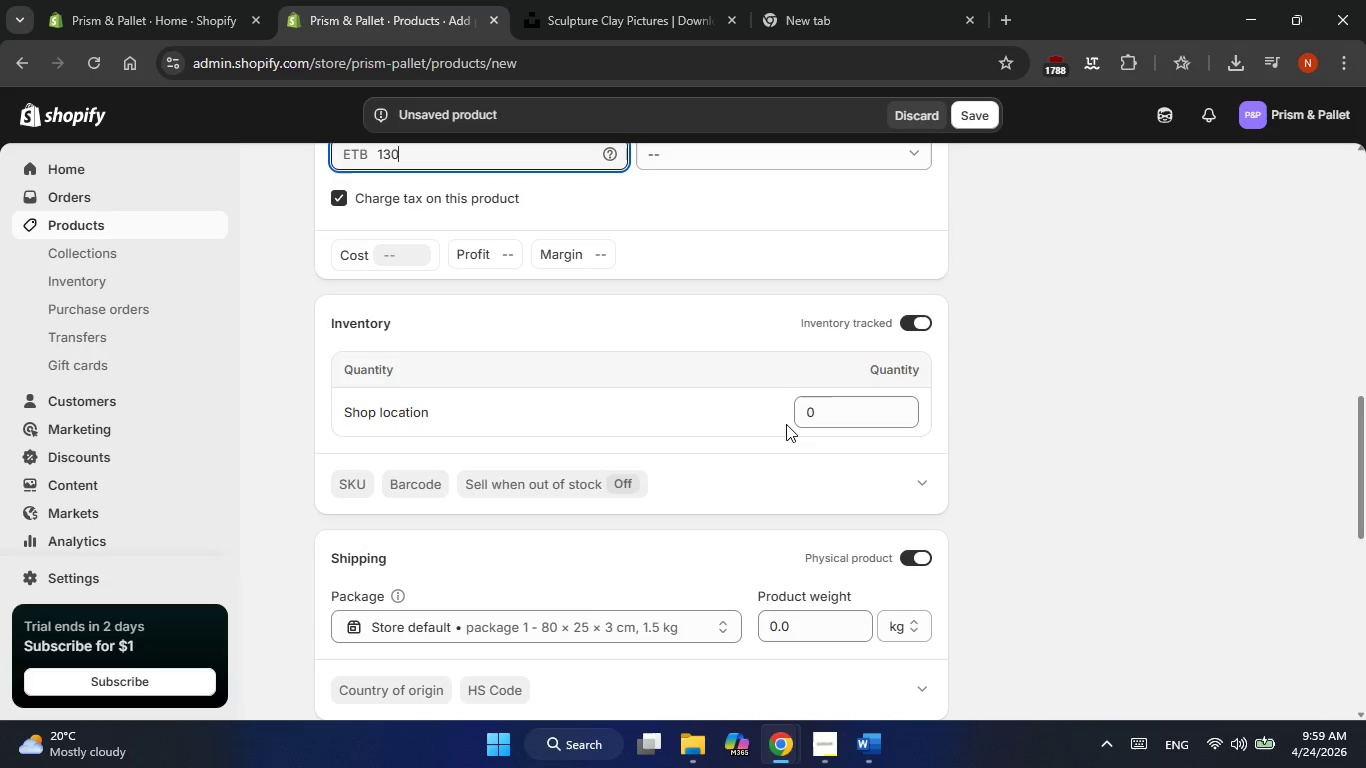 
left_click([826, 404])
 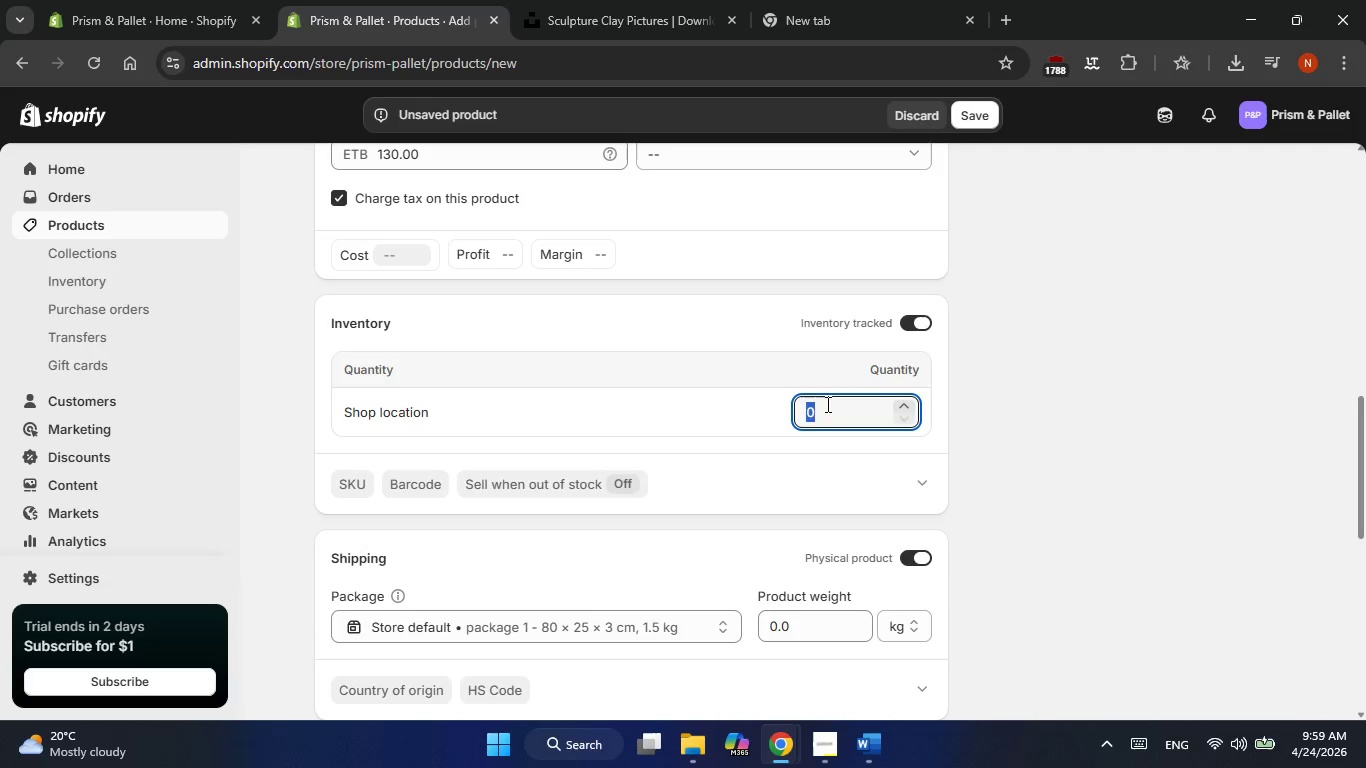 
key(Numpad6)
 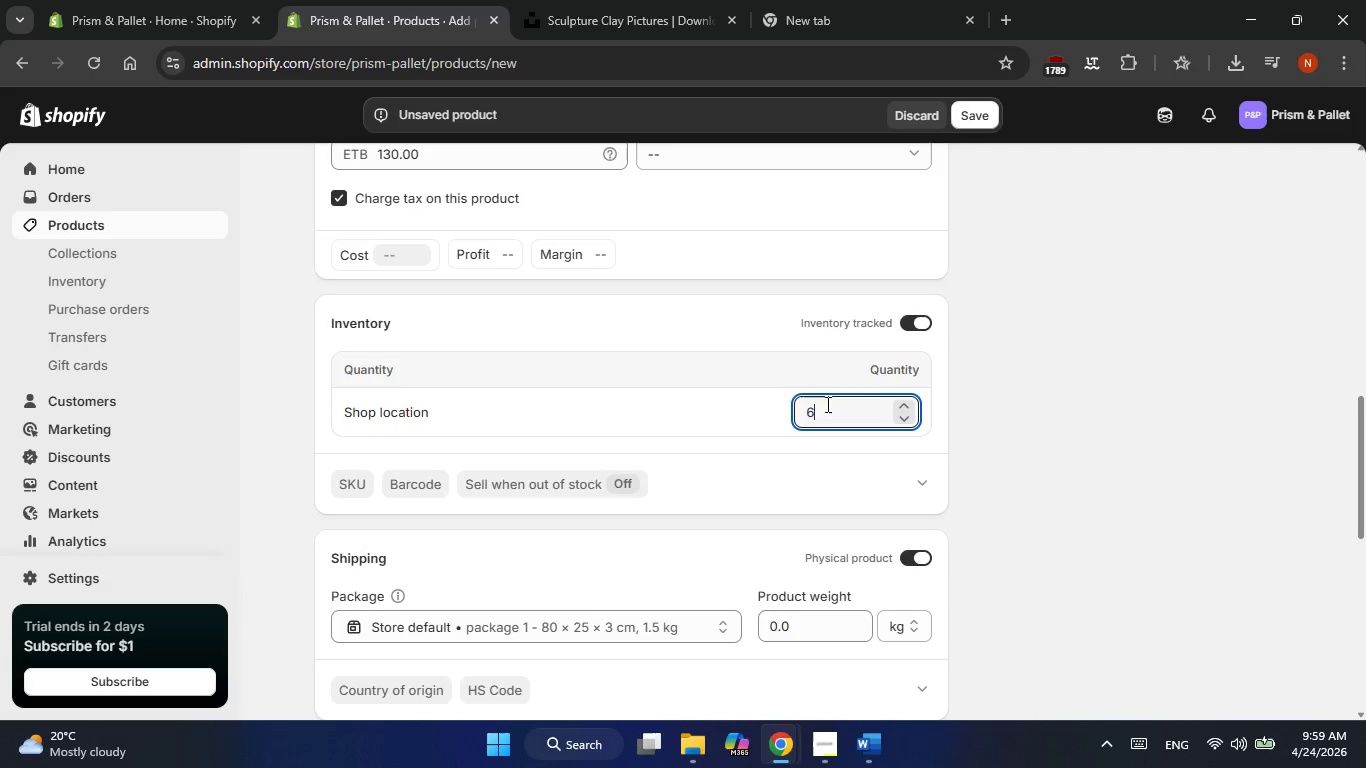 
key(Numpad0)
 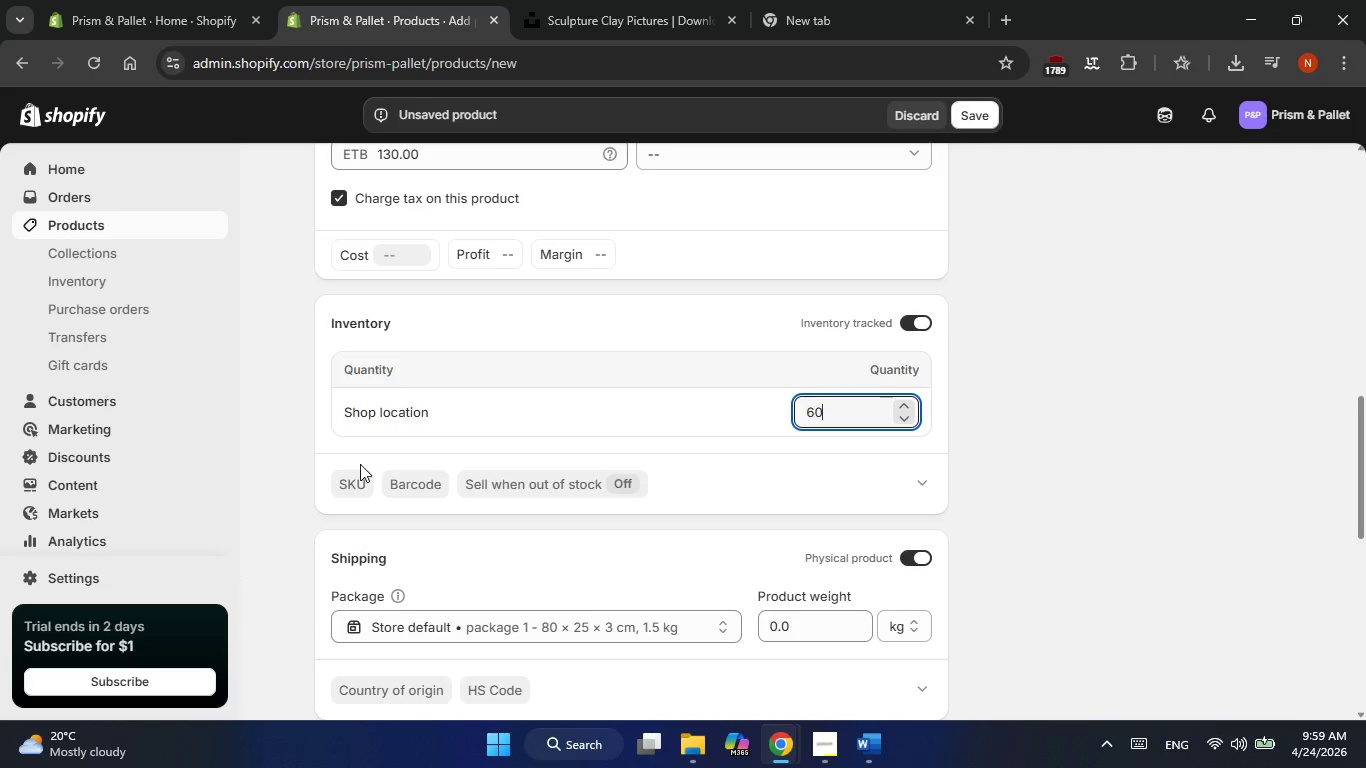 
left_click([351, 488])
 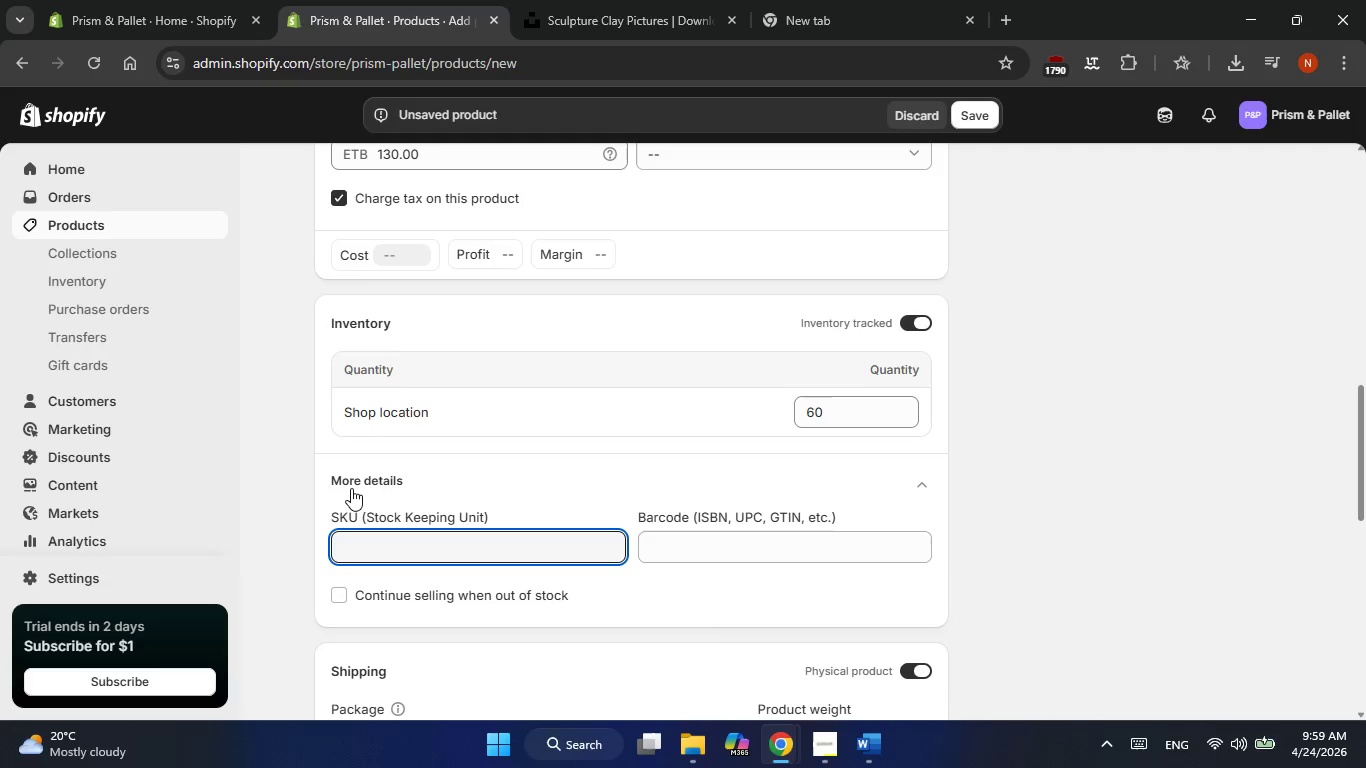 
type(INK)
 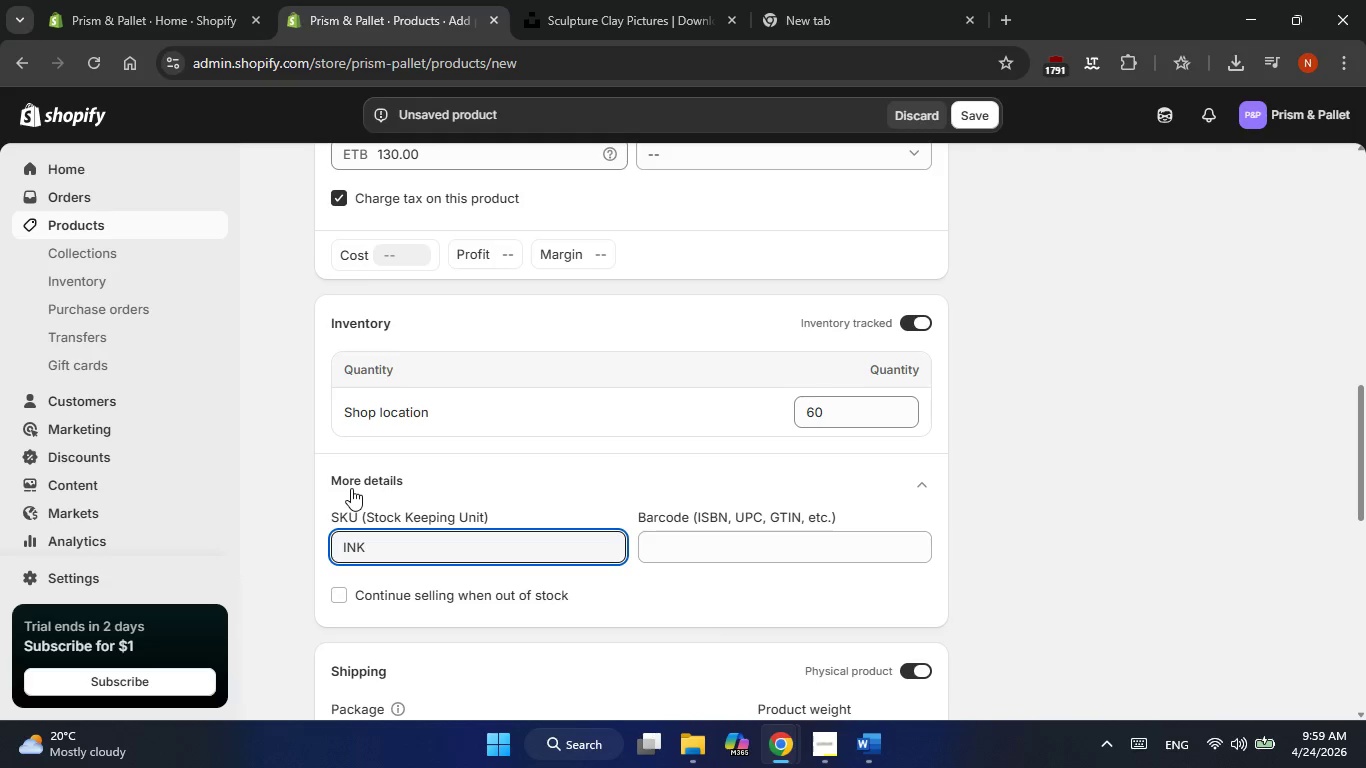 
wait(5.12)
 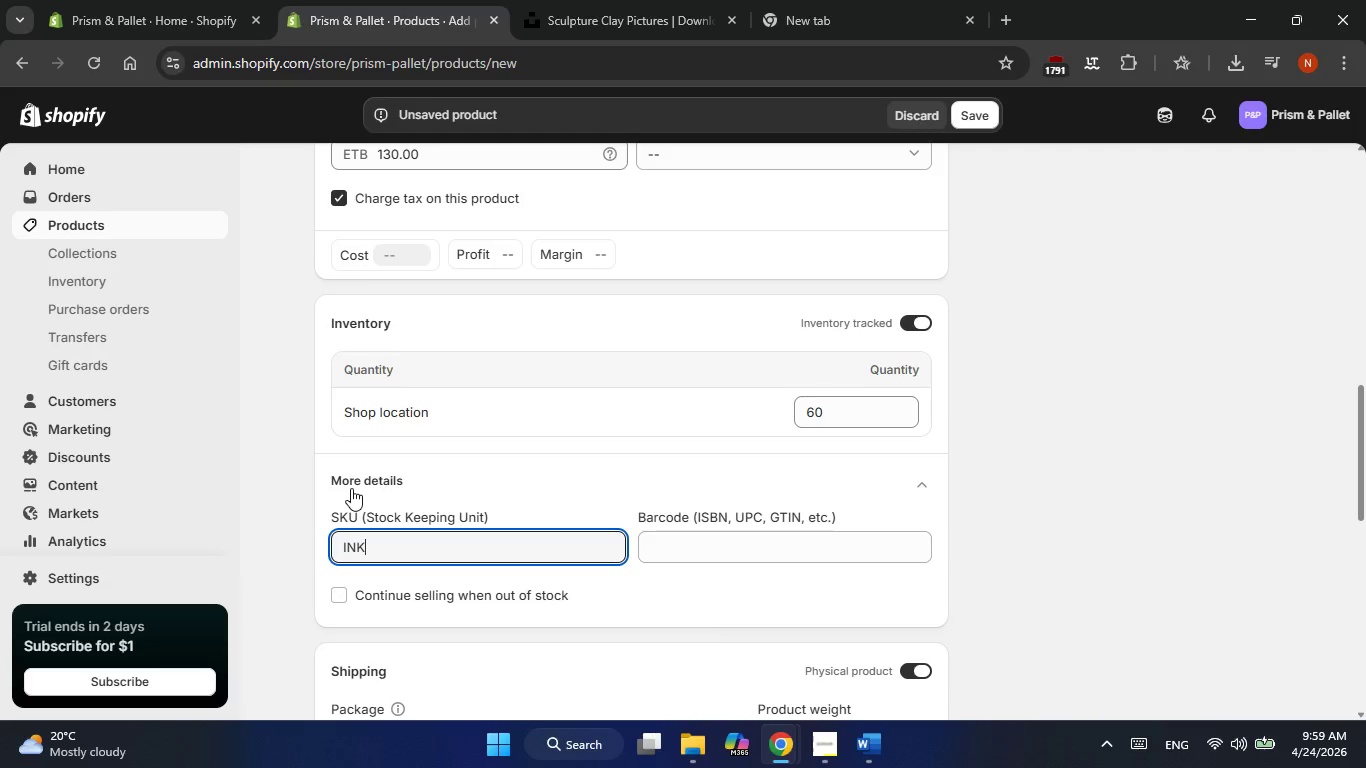 
key(Backspace)
key(Backspace)
key(Backspace)
type(OIL-IMP=)
key(Backspace)
type(-DIG-WKD-SNR)
 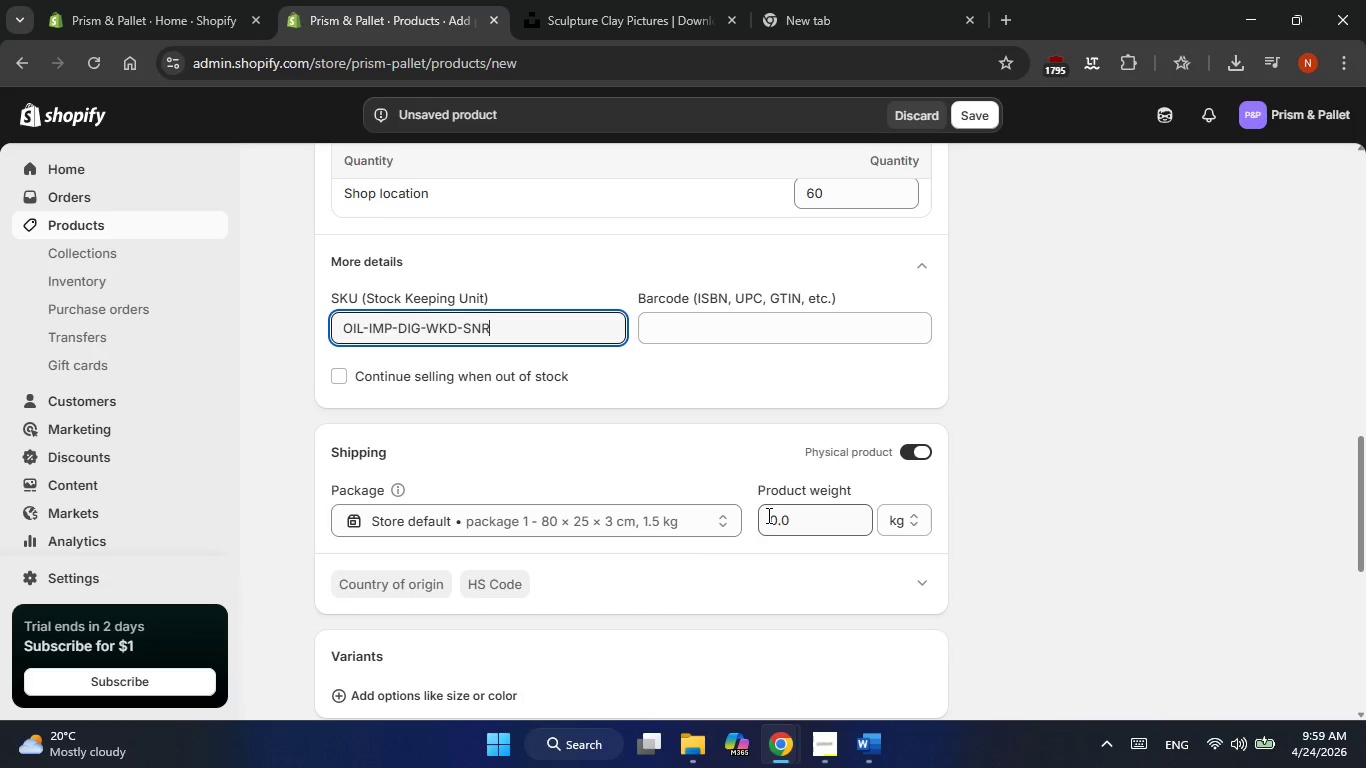 
double_click([780, 525])
 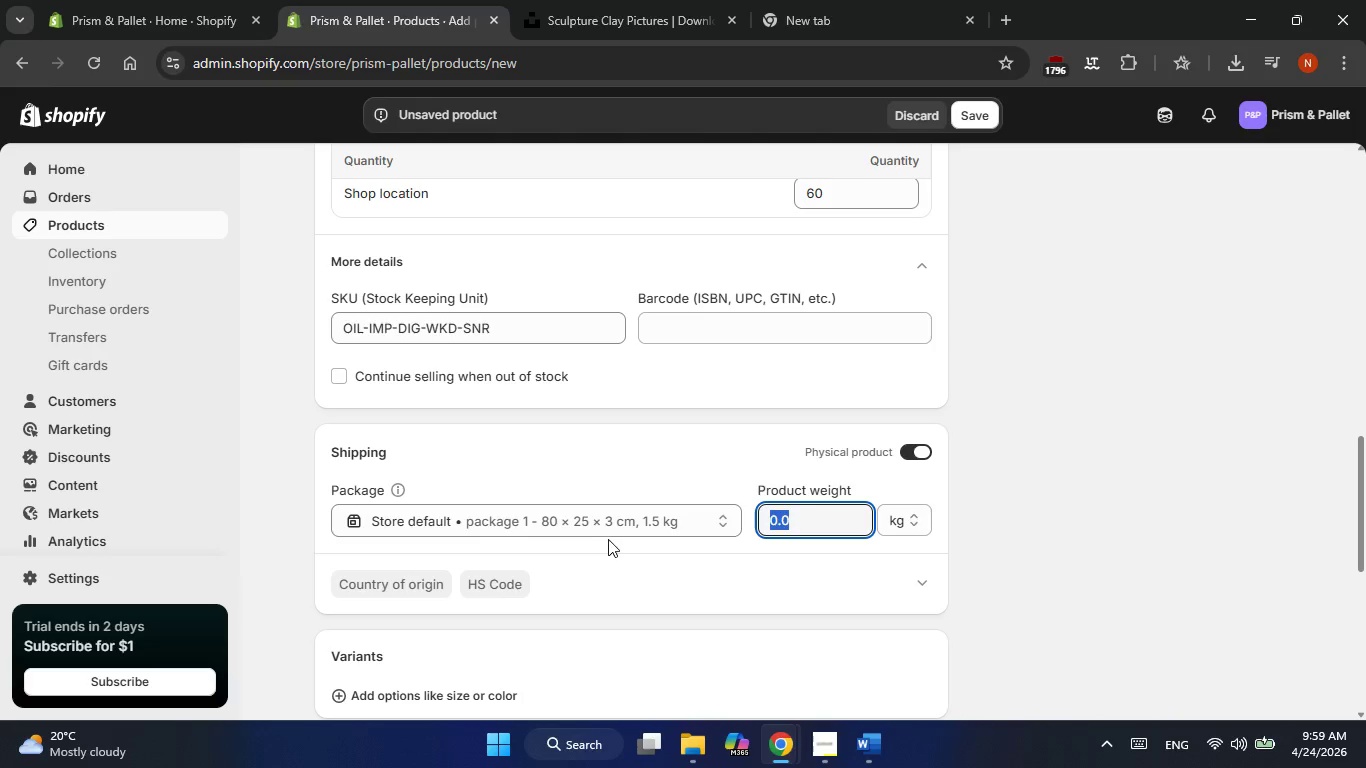 
left_click([605, 532])
 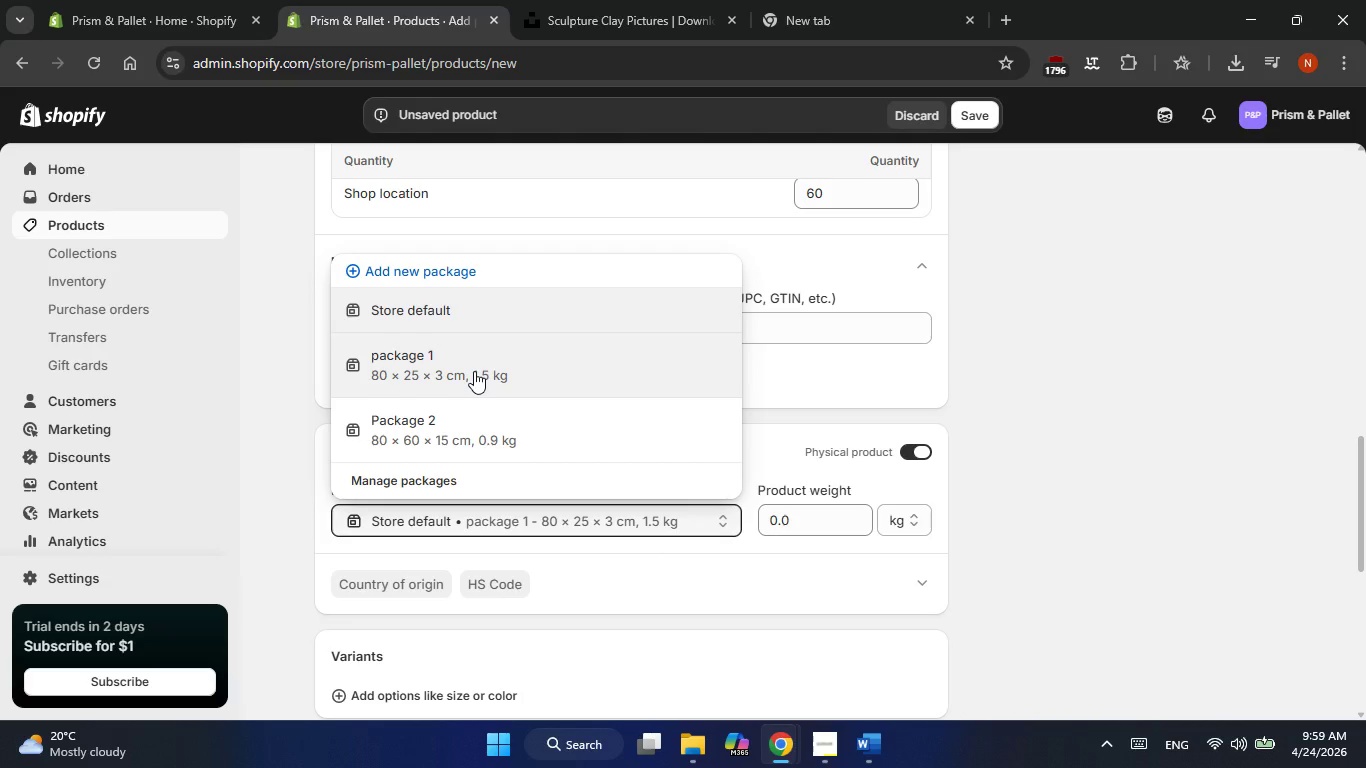 
left_click([457, 422])
 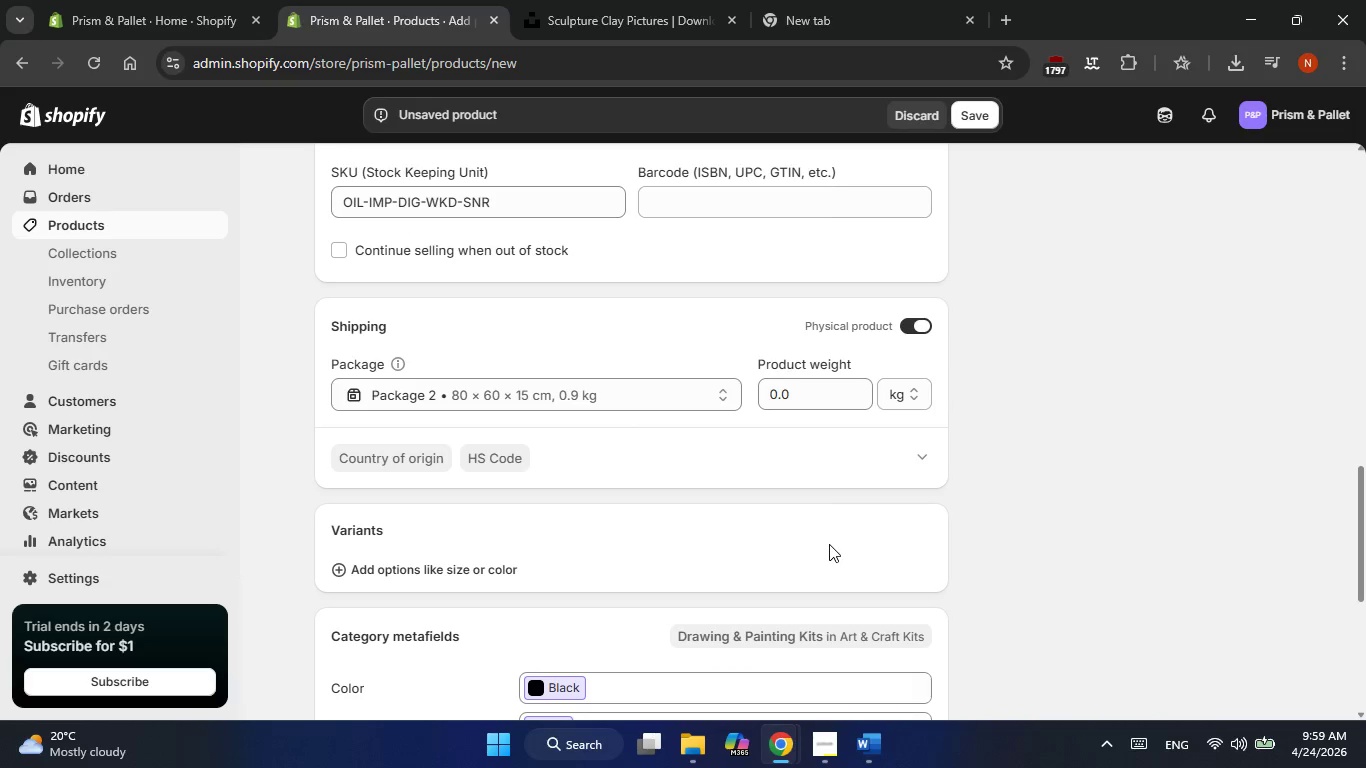 
left_click([791, 395])
 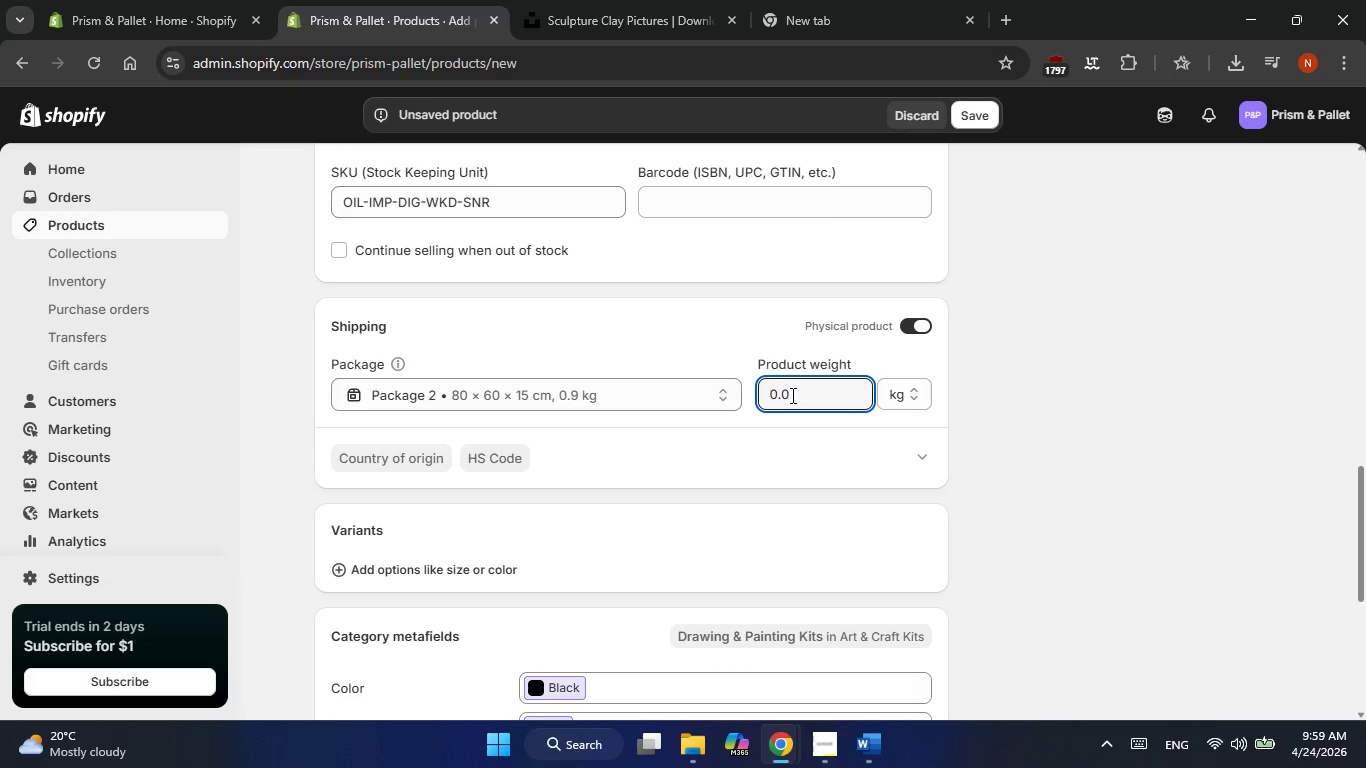 
key(Numpad1)
 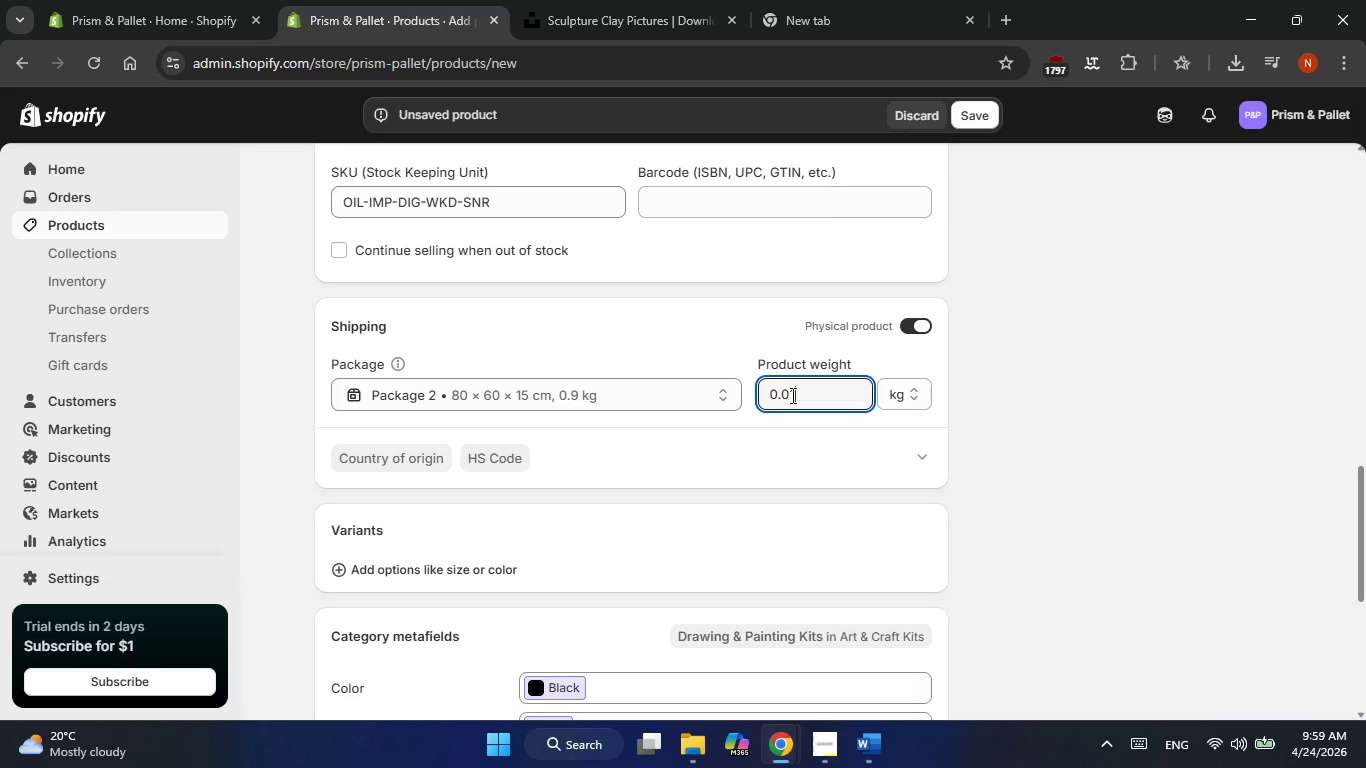 
key(NumpadDecimal)
 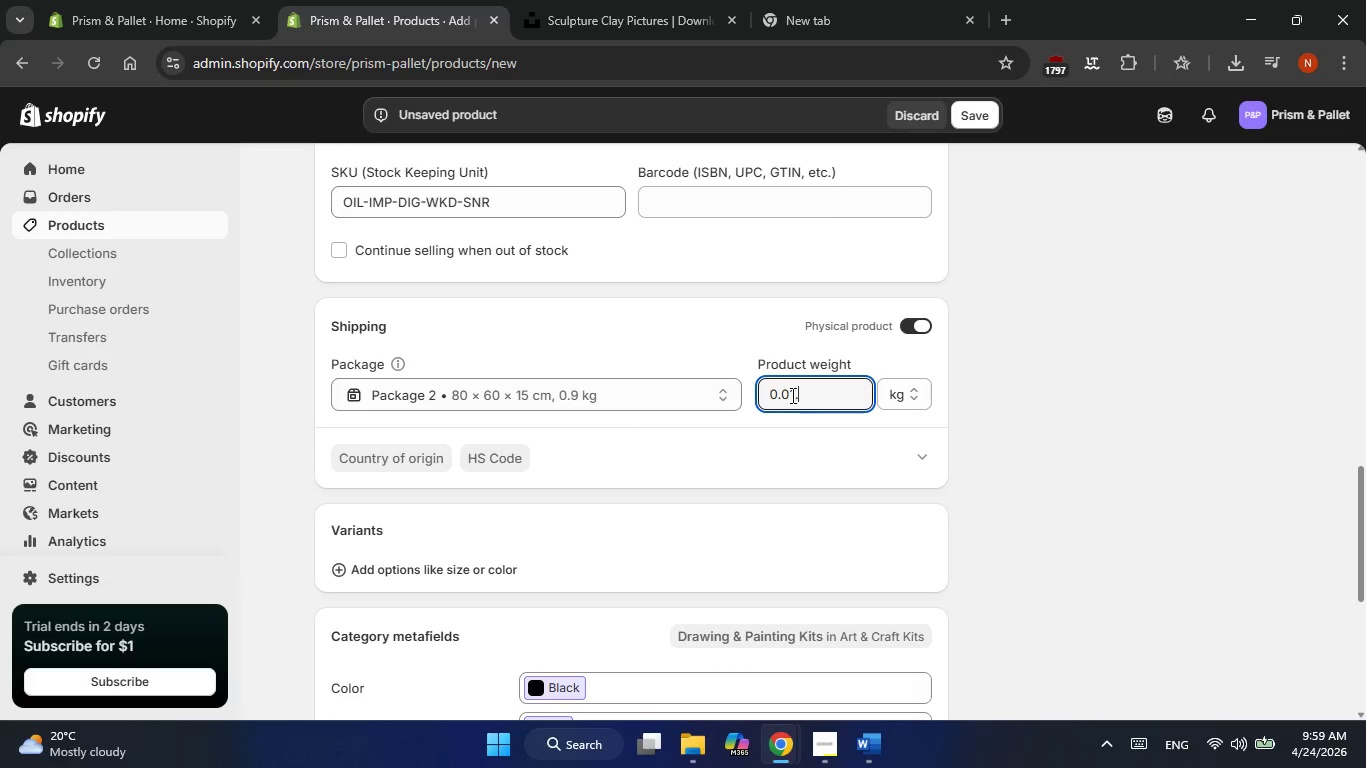 
key(Numpad5)
 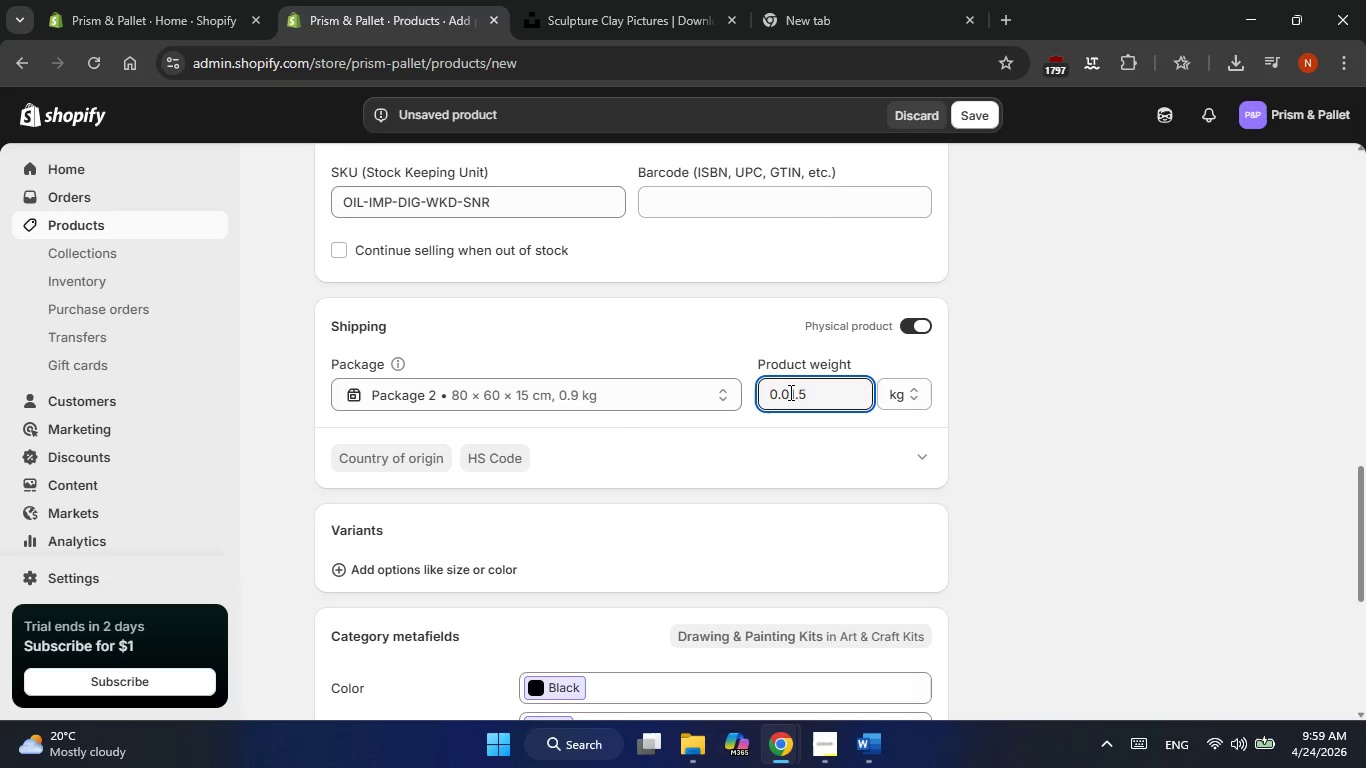 
left_click([789, 392])
 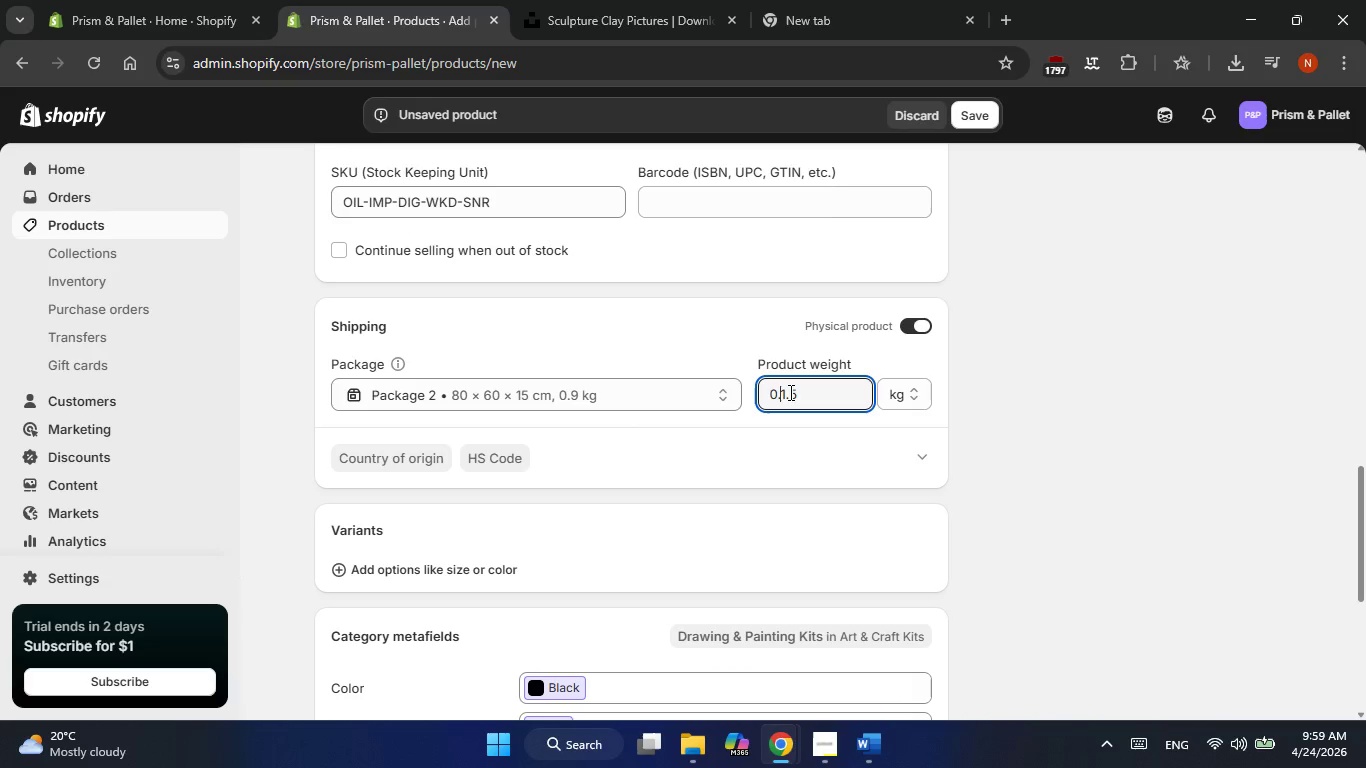 
hold_key(key=Backspace, duration=0.77)
 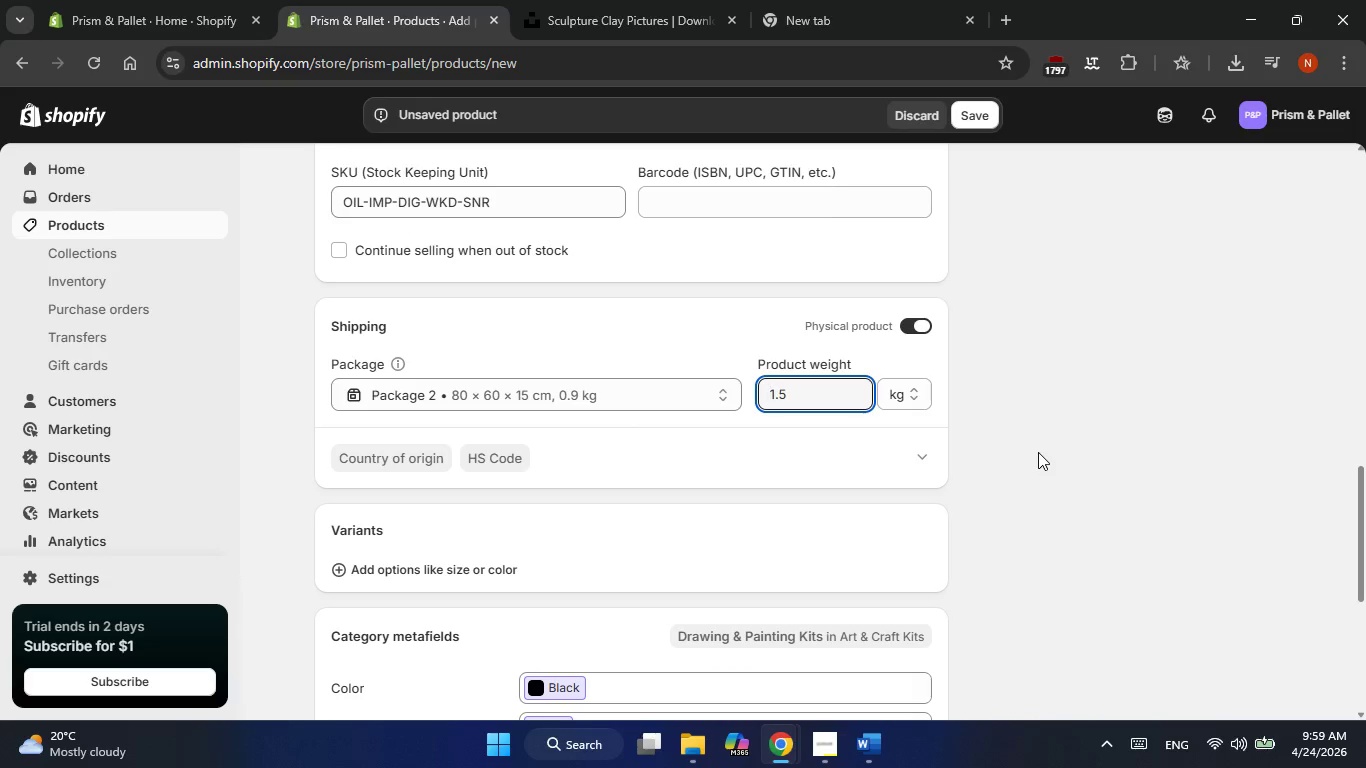 
left_click([1038, 452])
 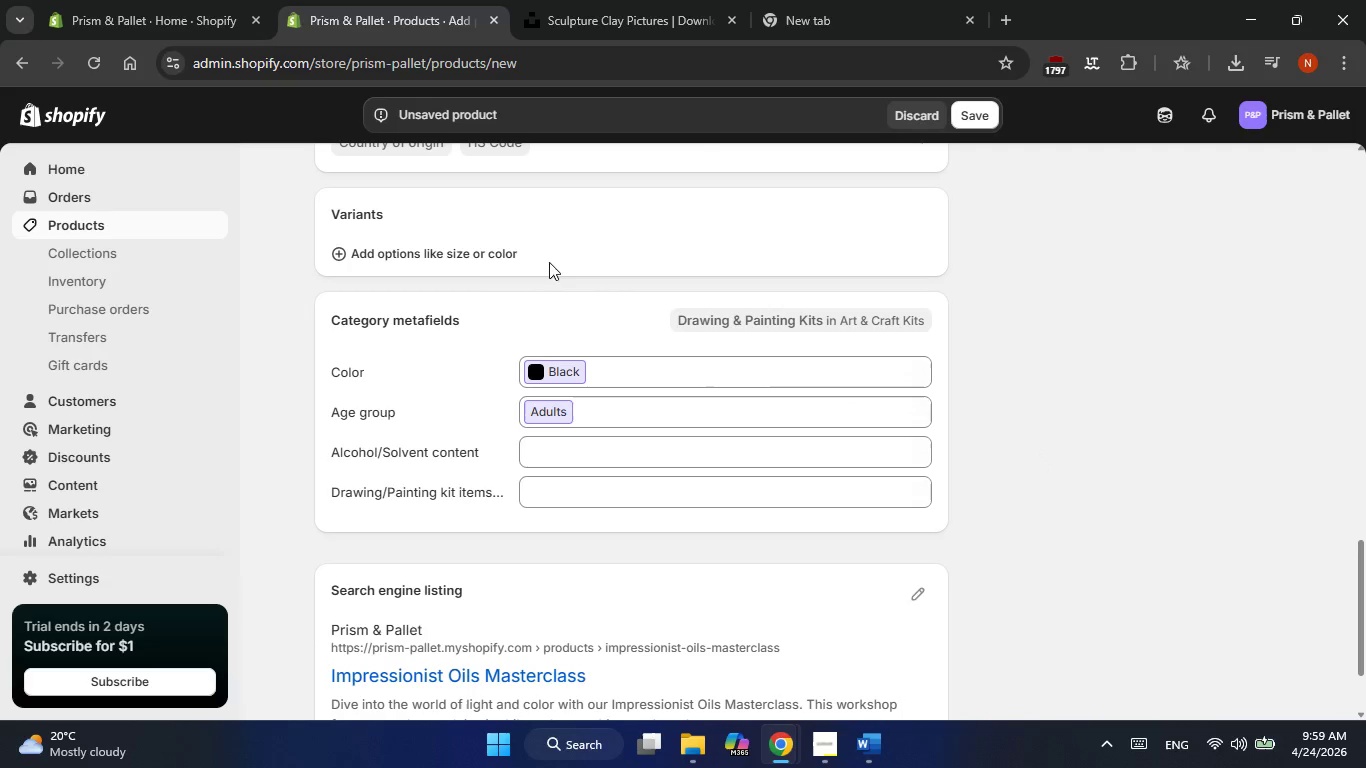 
left_click([492, 248])
 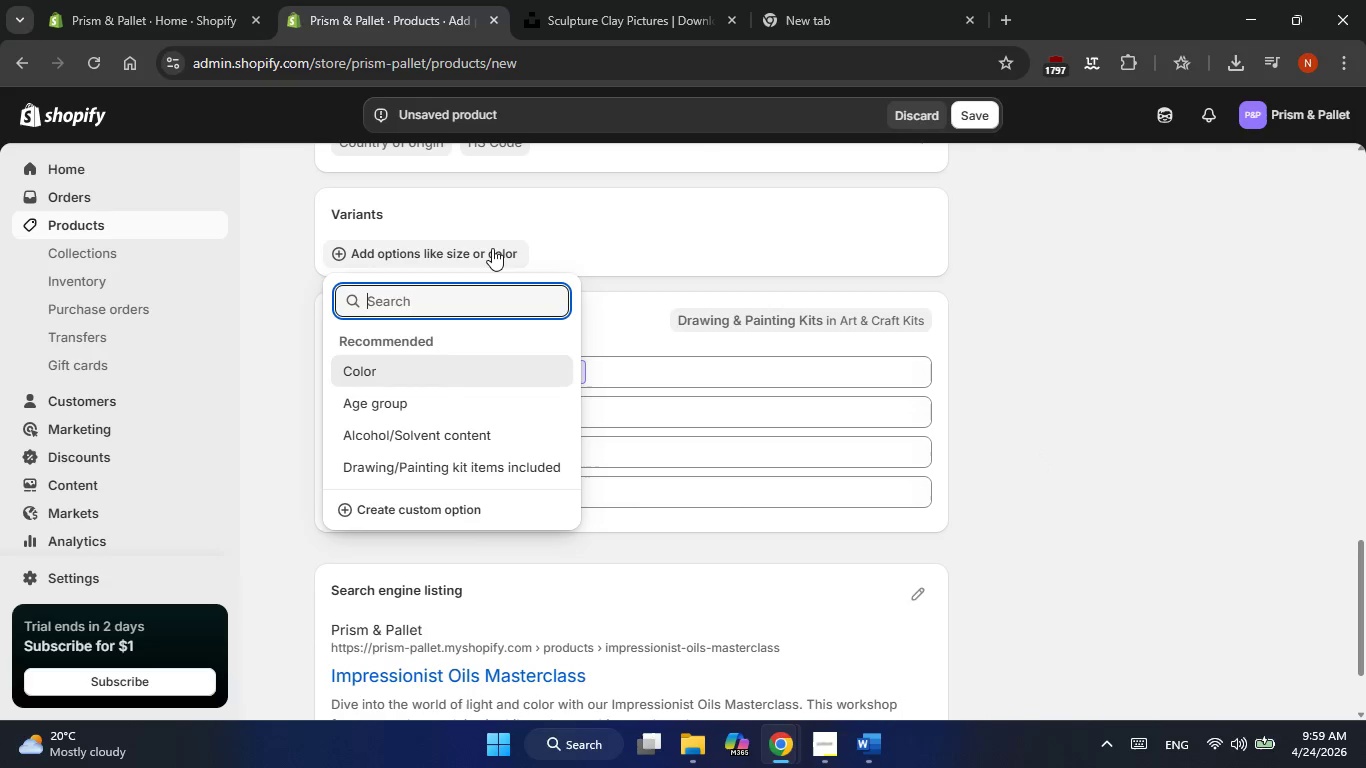 
type(Kit Level )
 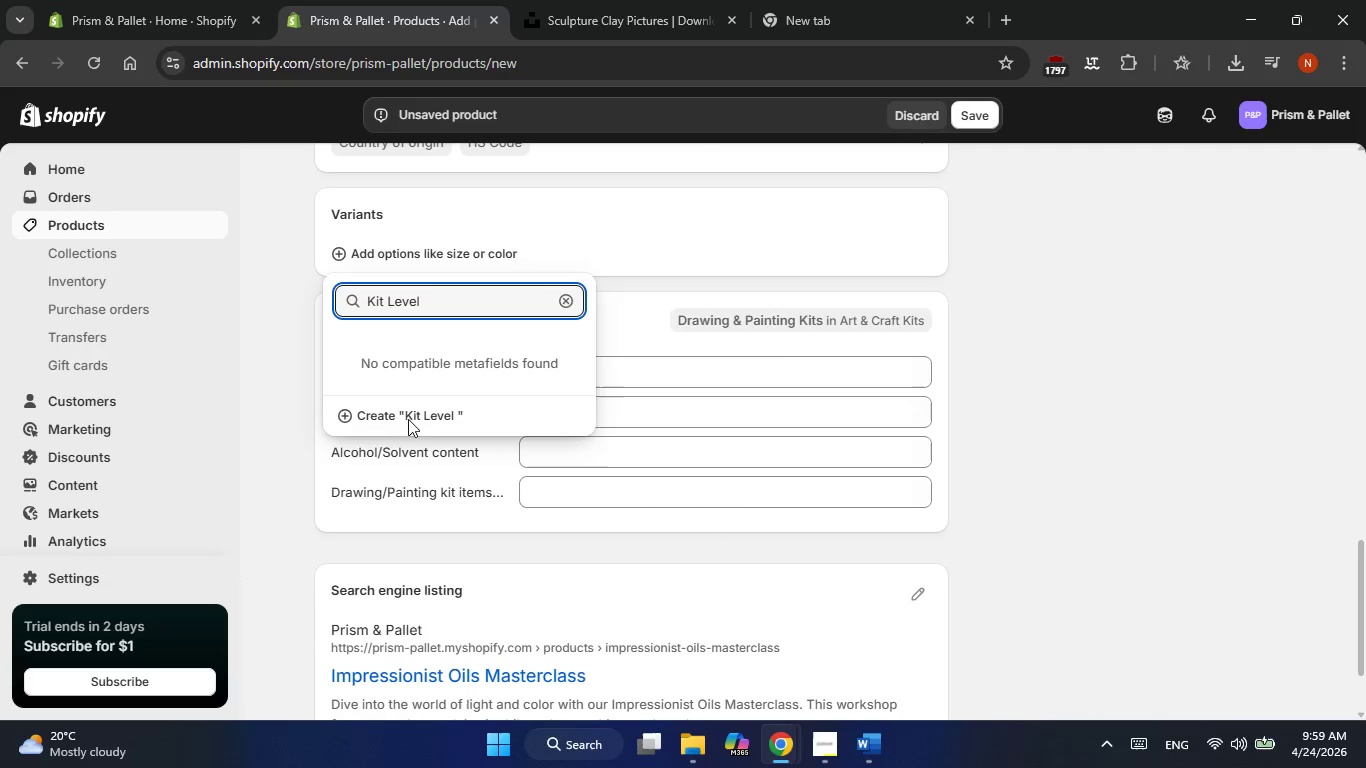 
left_click([403, 430])
 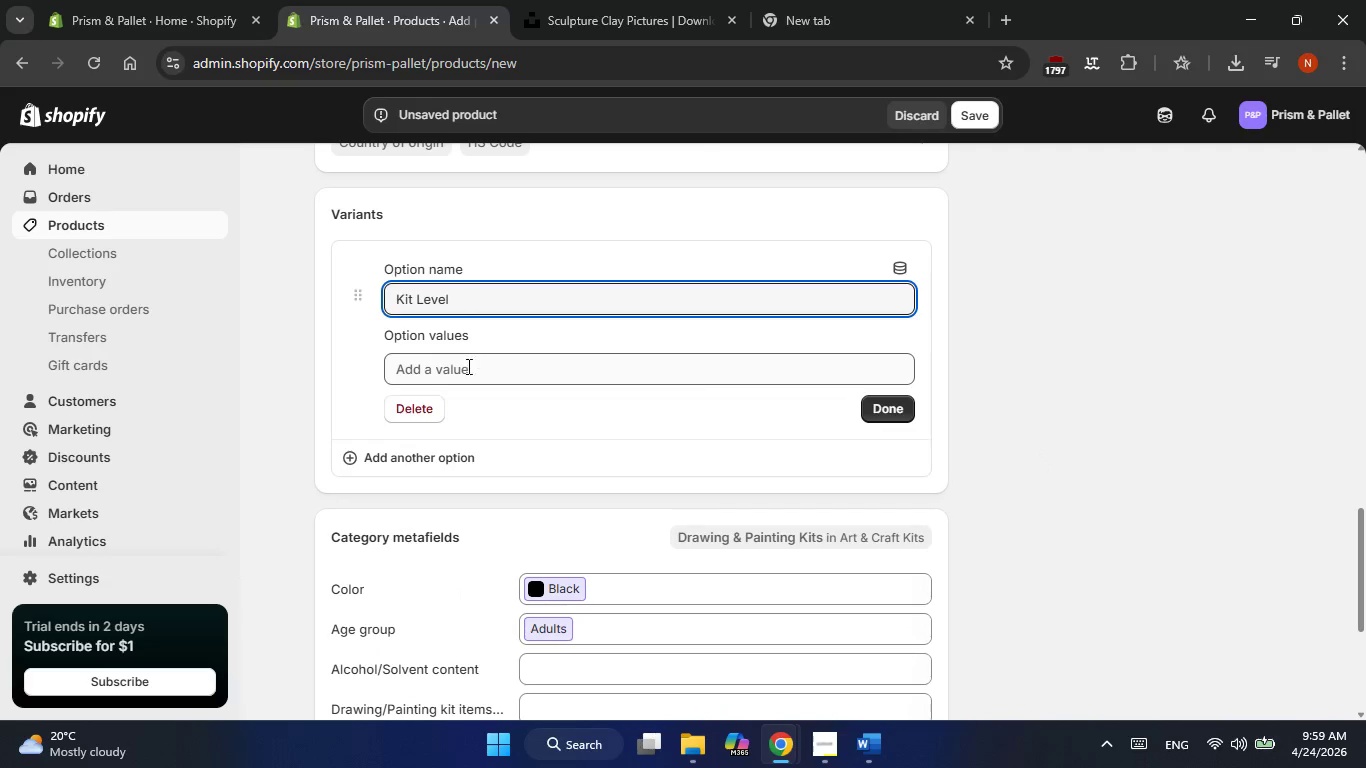 
left_click([462, 372])
 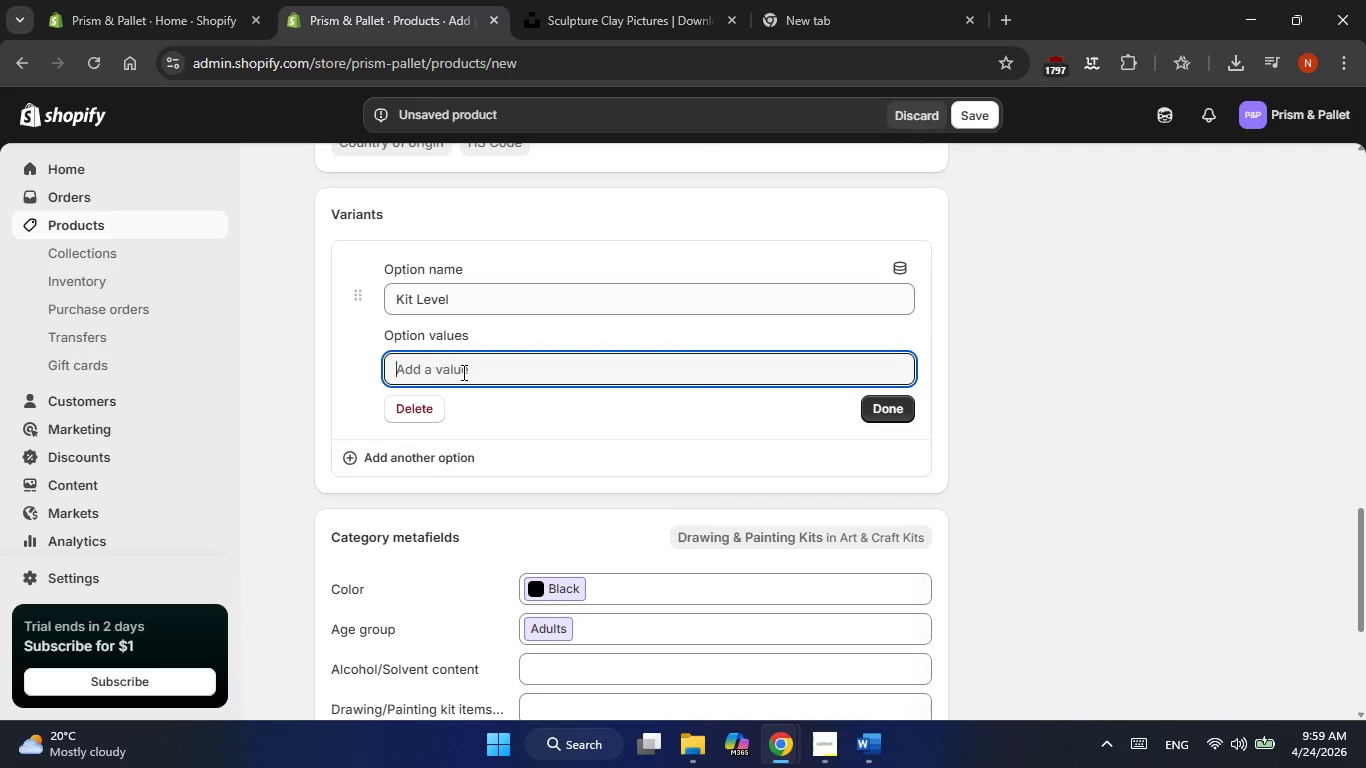 
type(Starter)
 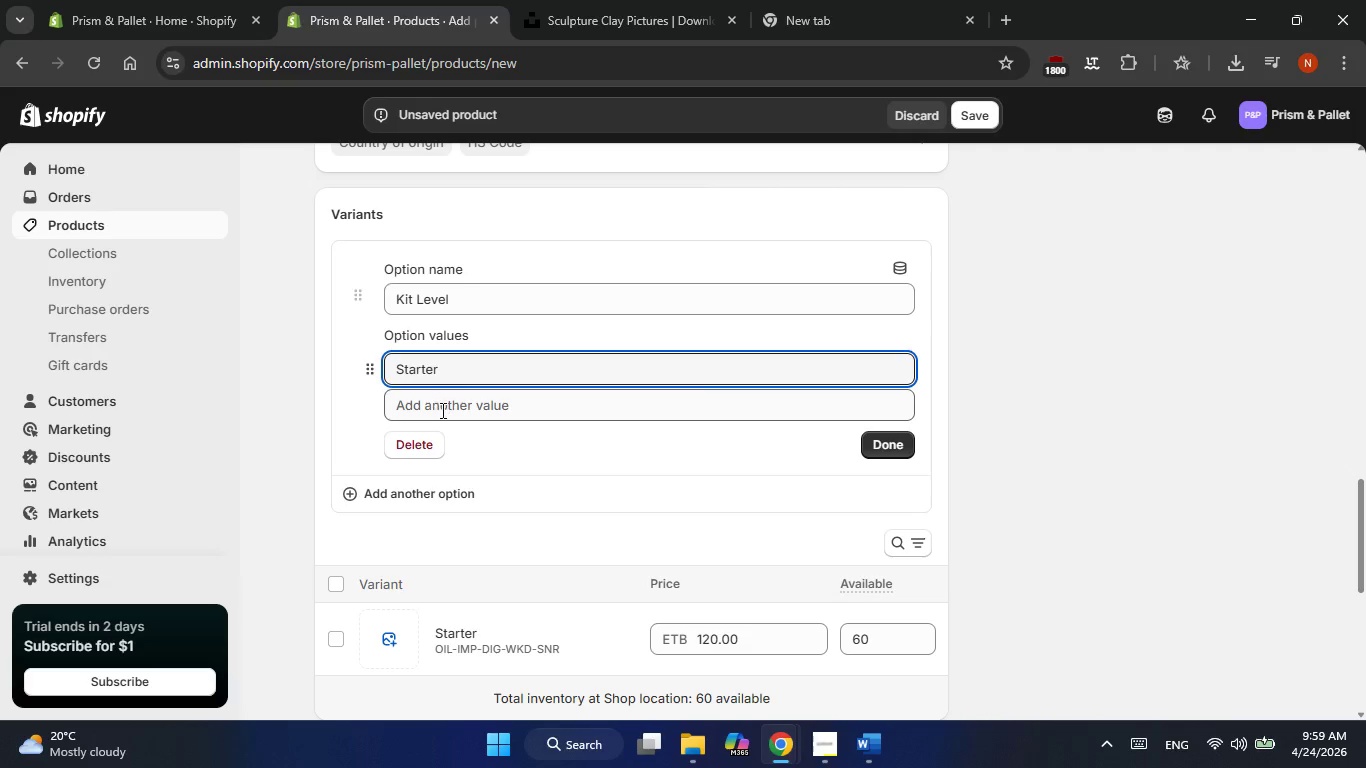 
left_click([441, 410])
 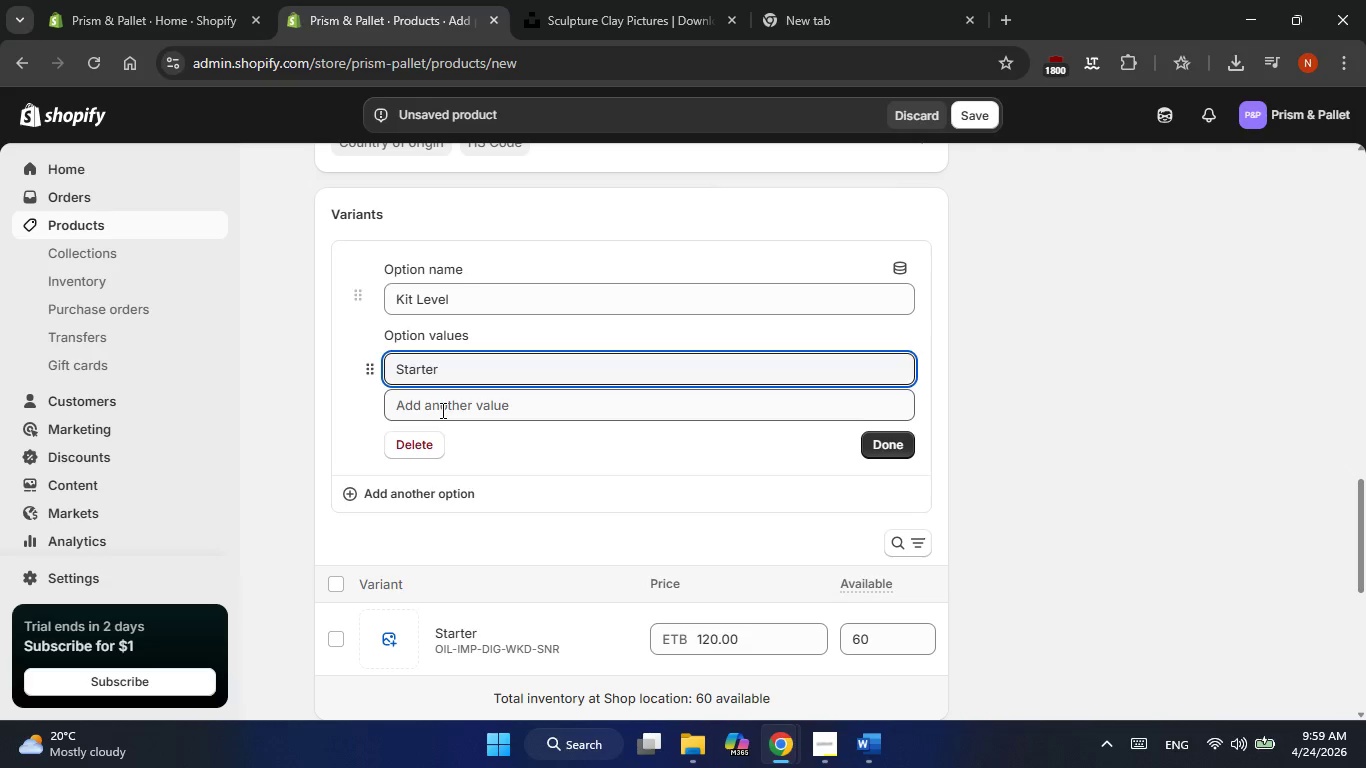 
type(Prefessional)
 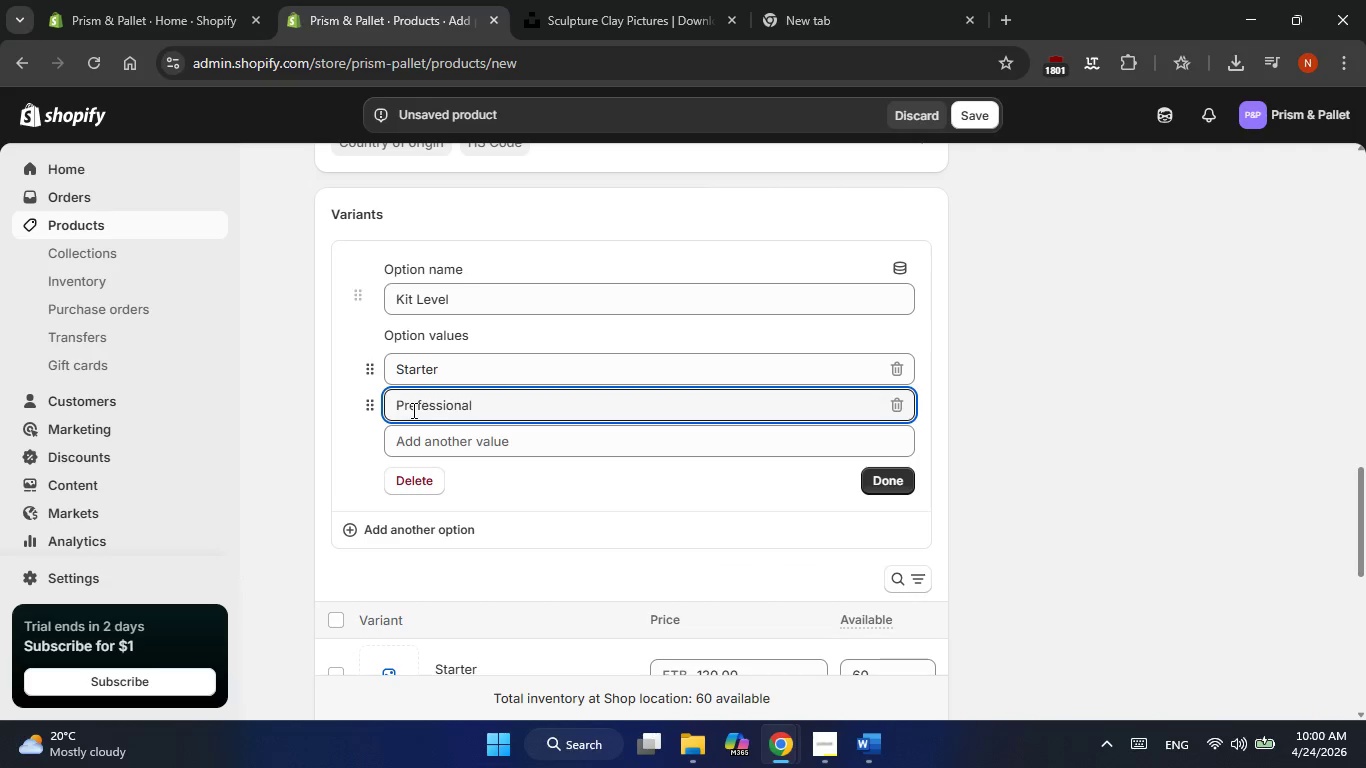 
left_click([412, 410])
 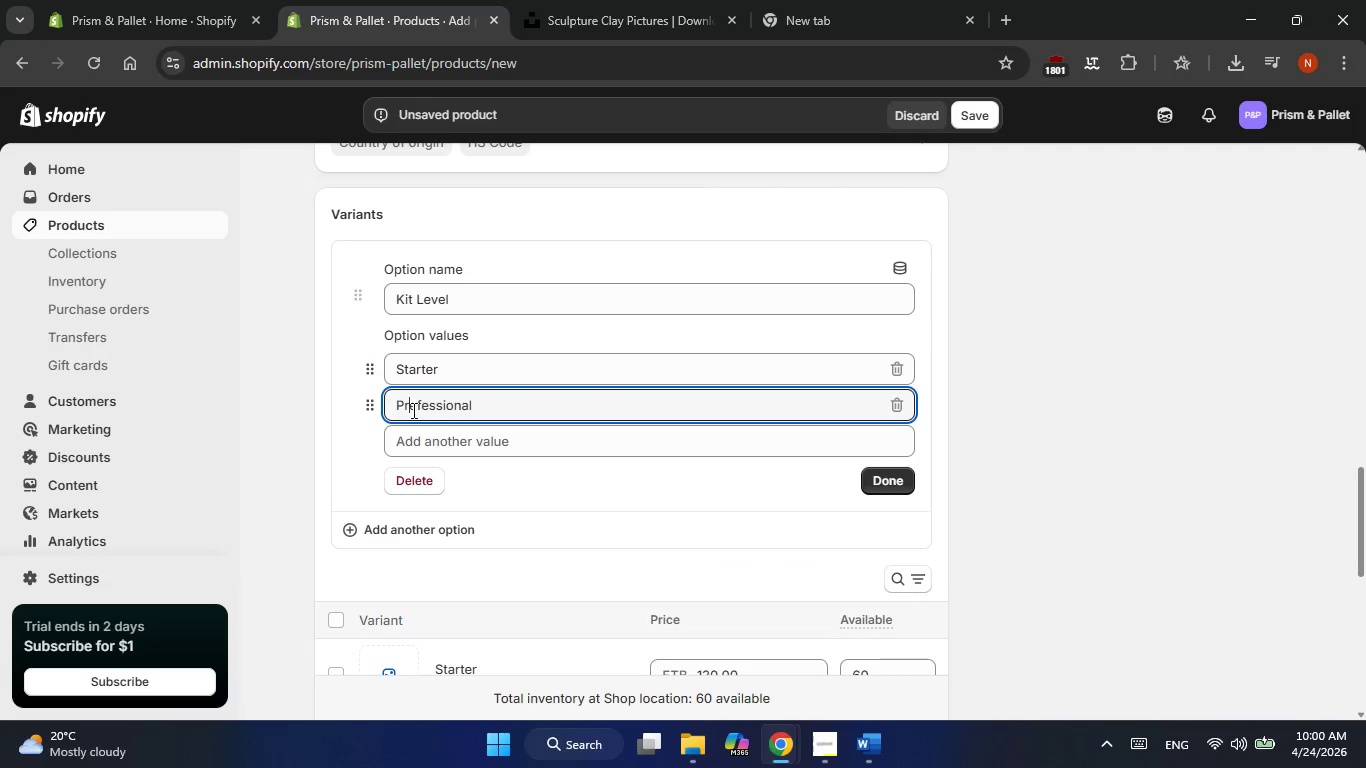 
key(Delete)
 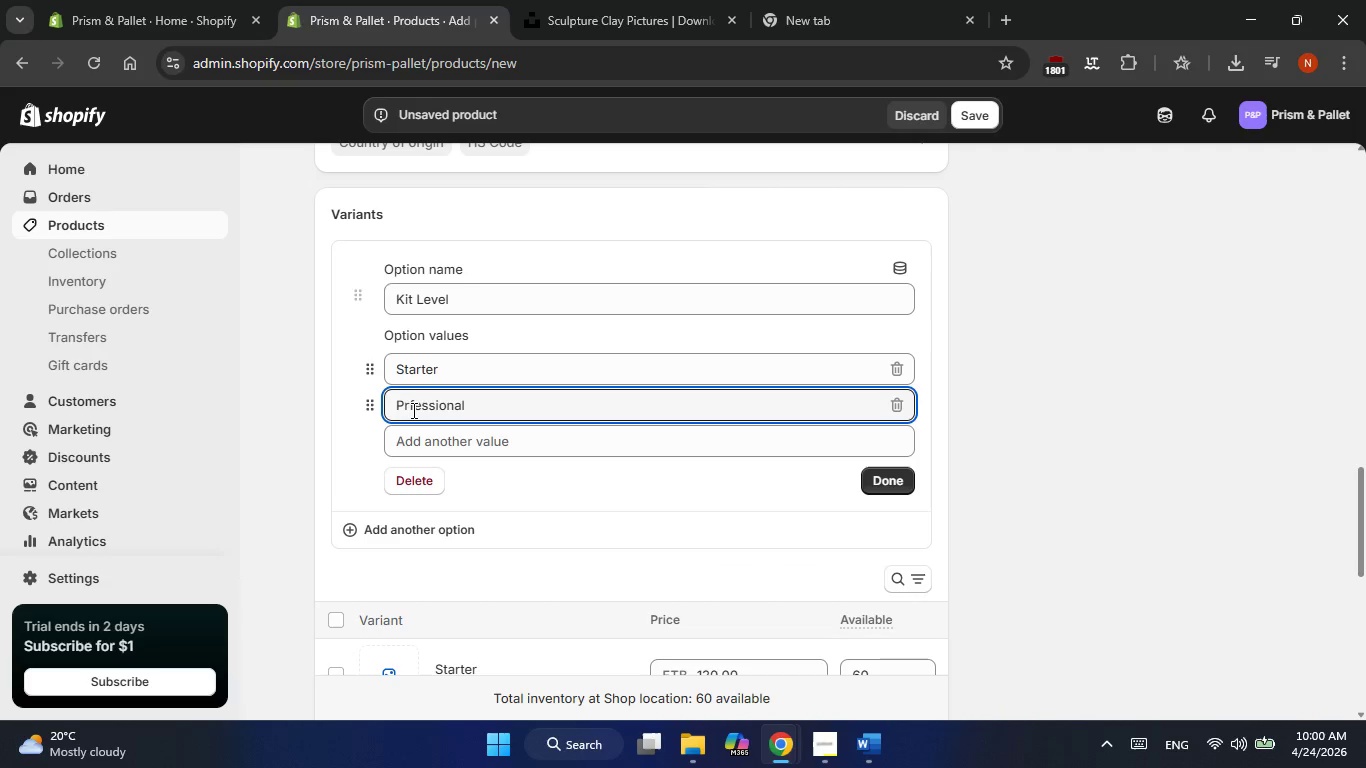 
key(O)
 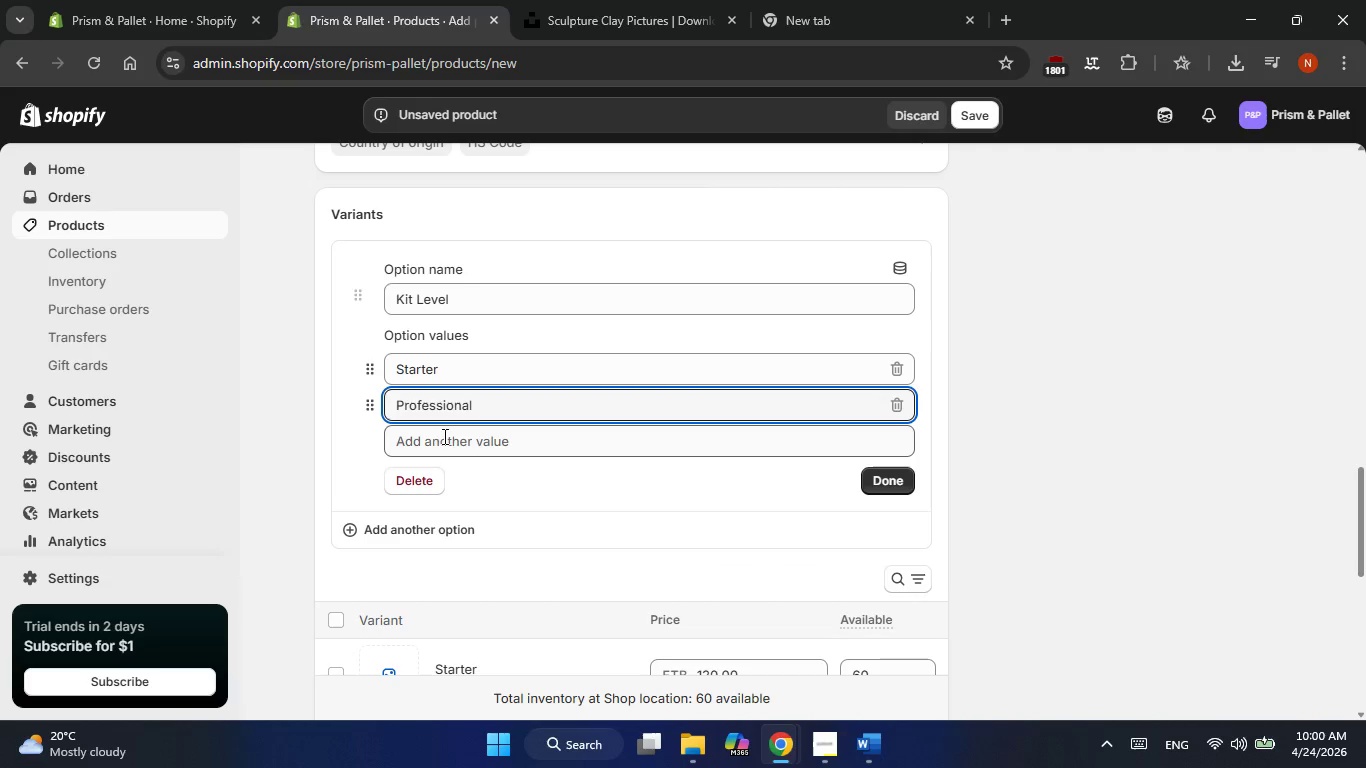 
left_click([443, 442])
 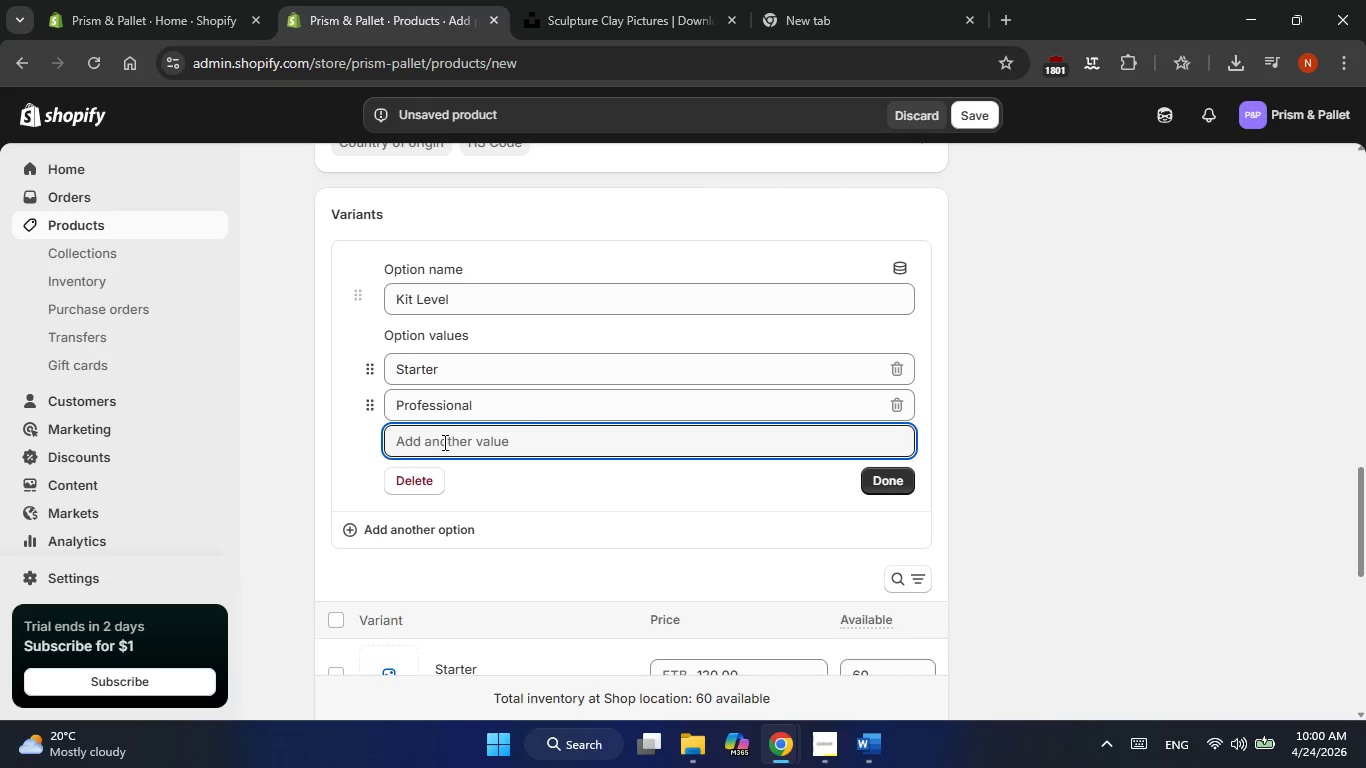 
wait(22.06)
 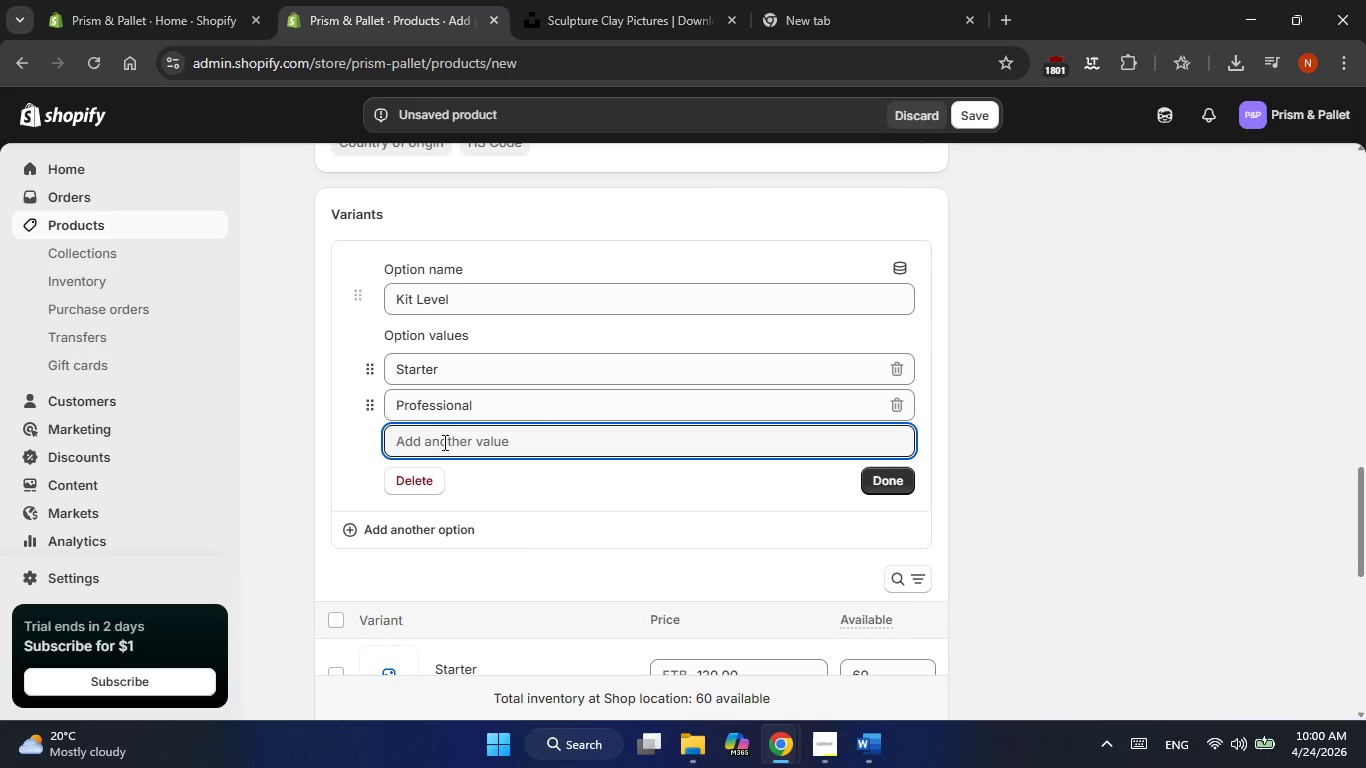 
type(Digital)
 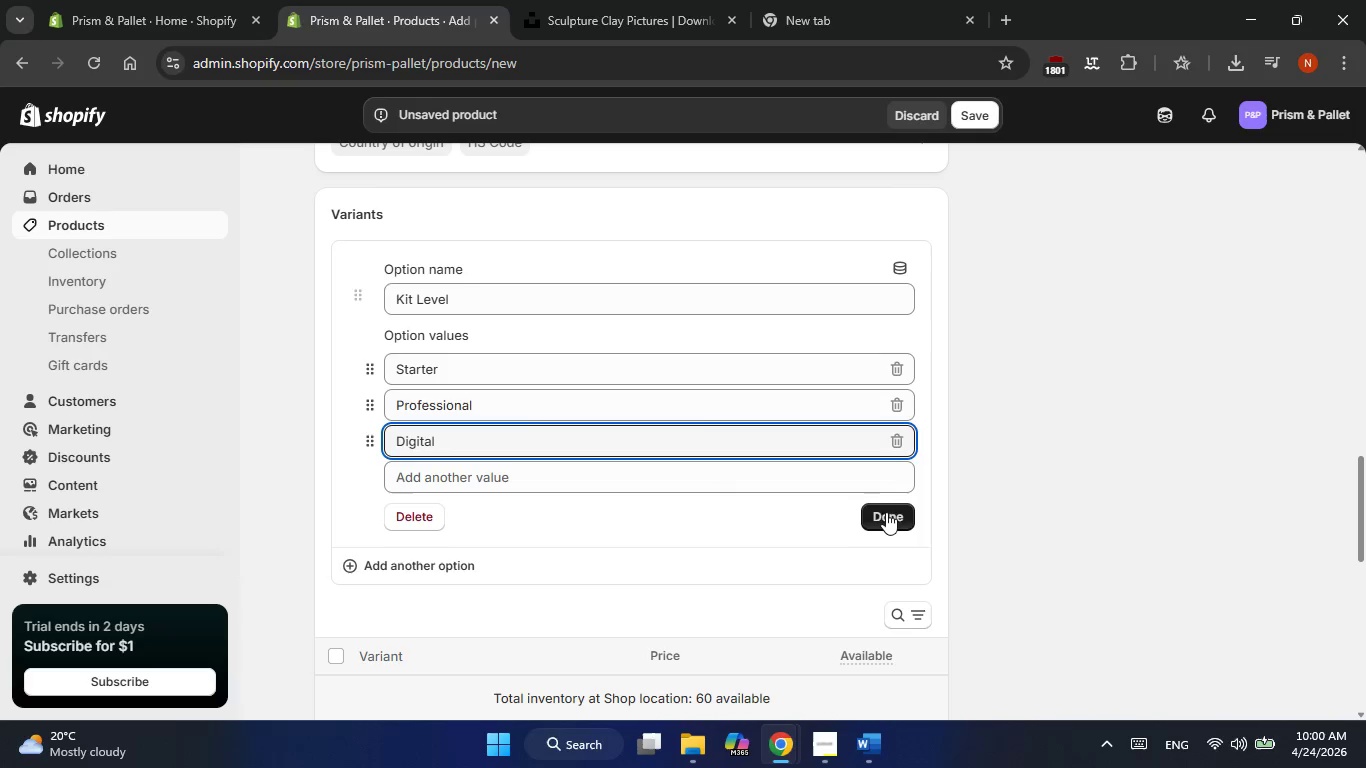 
left_click([891, 516])
 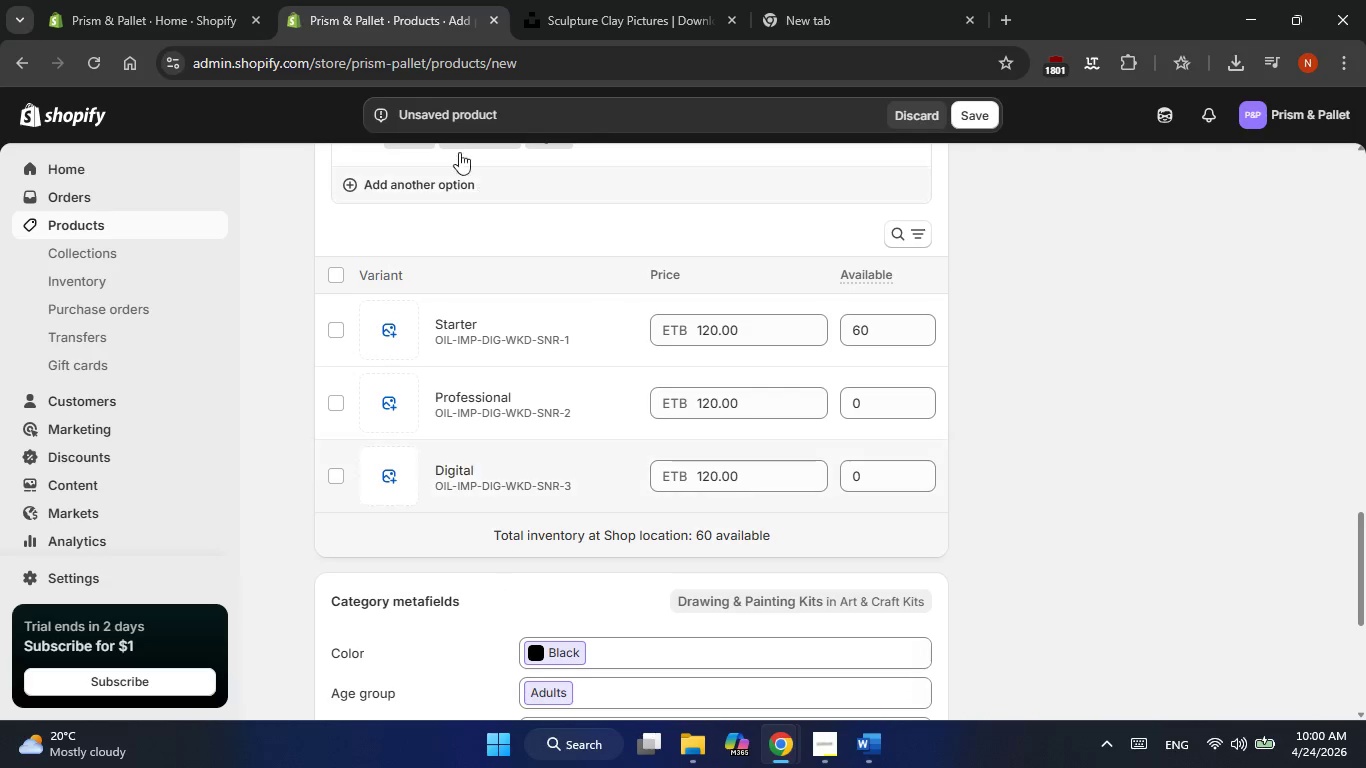 
left_click([403, 186])
 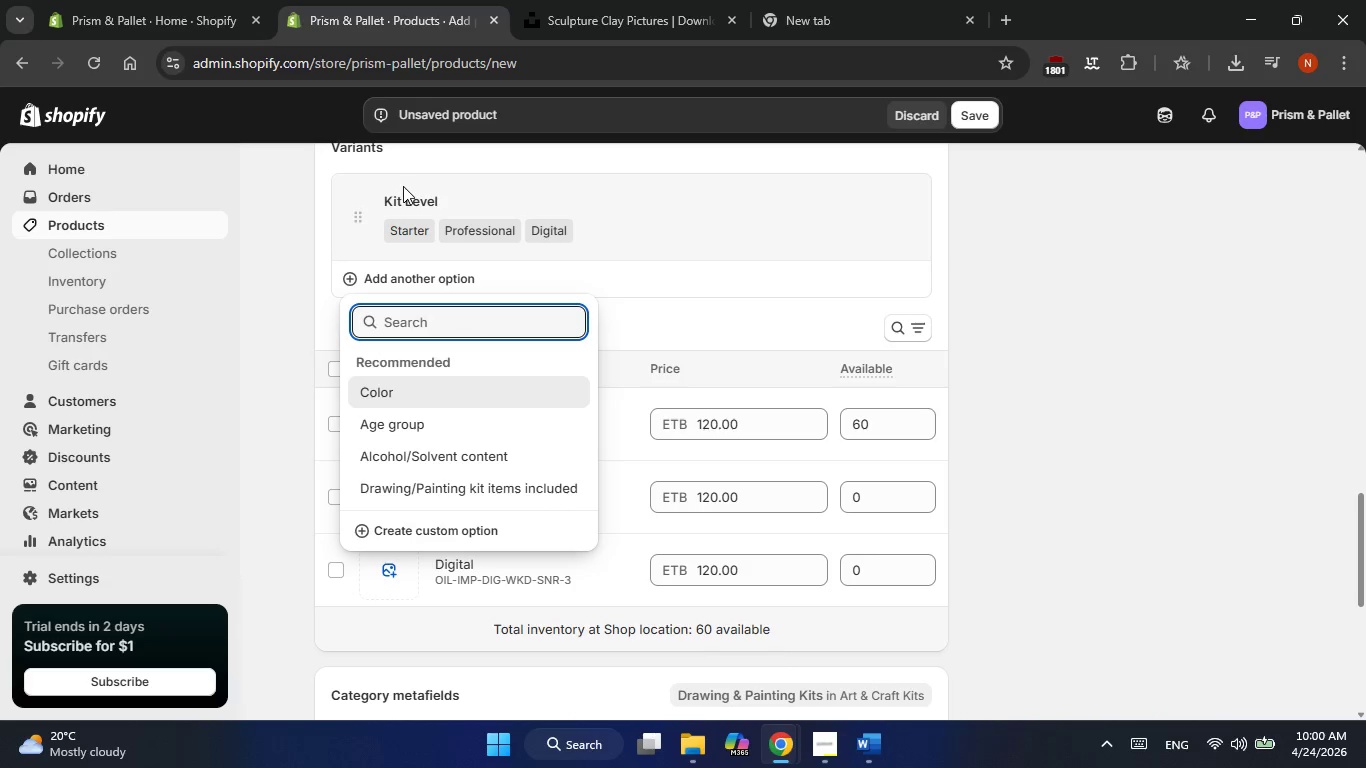 
type(Session Format)
 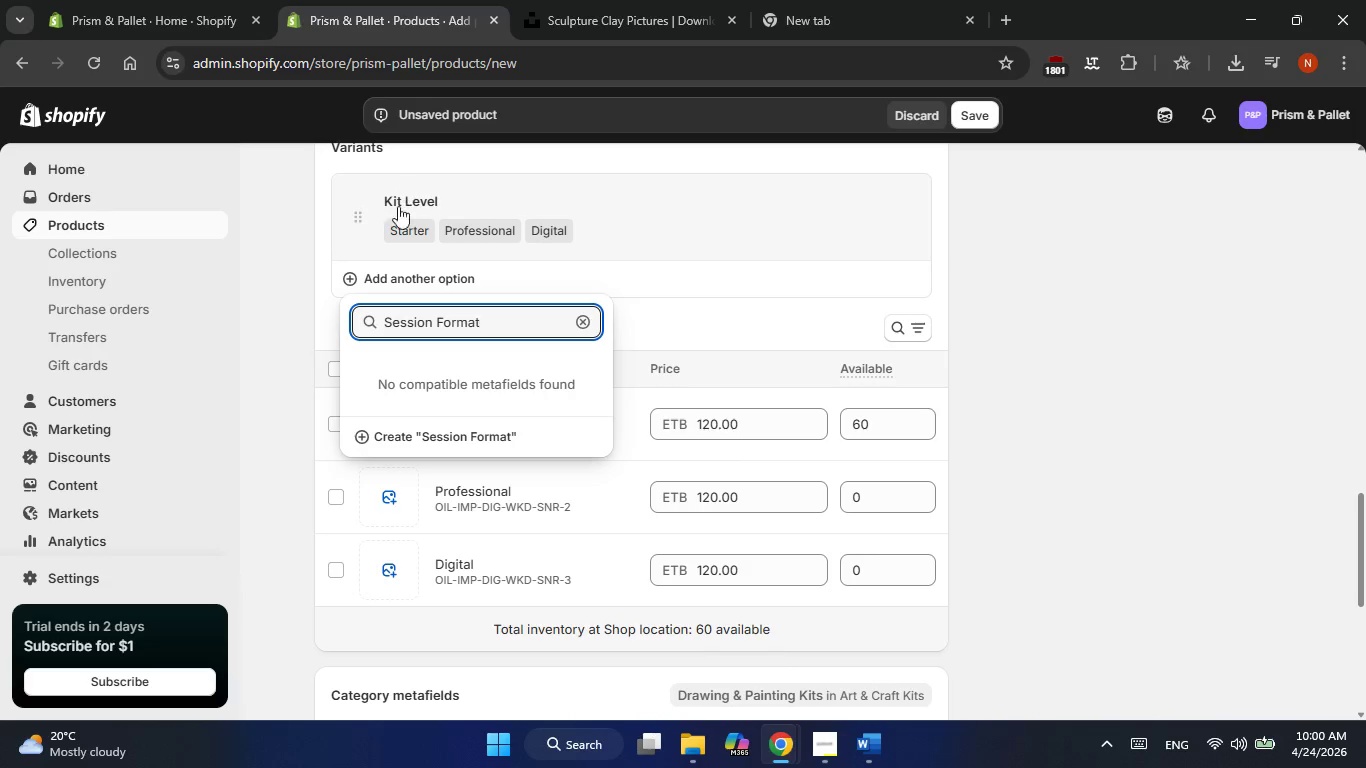 
left_click([399, 440])
 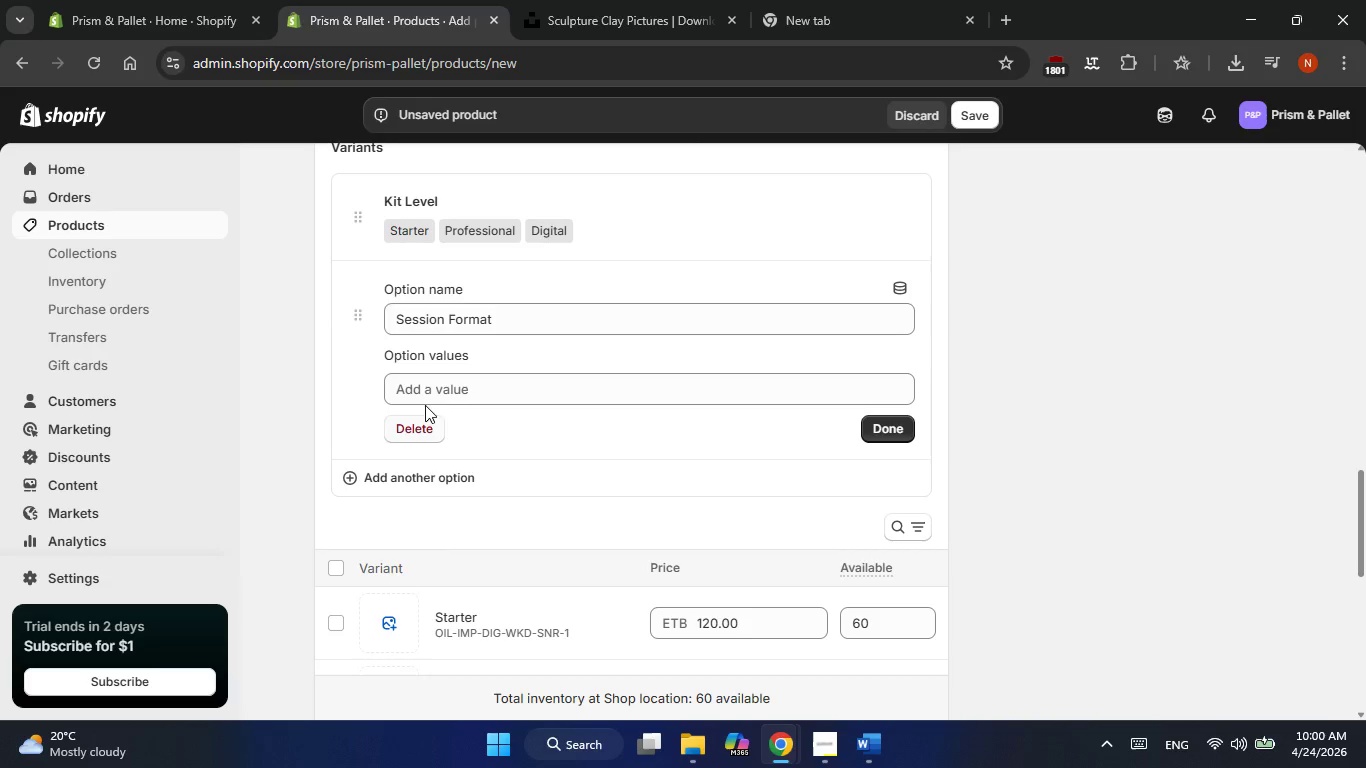 
left_click([439, 389])
 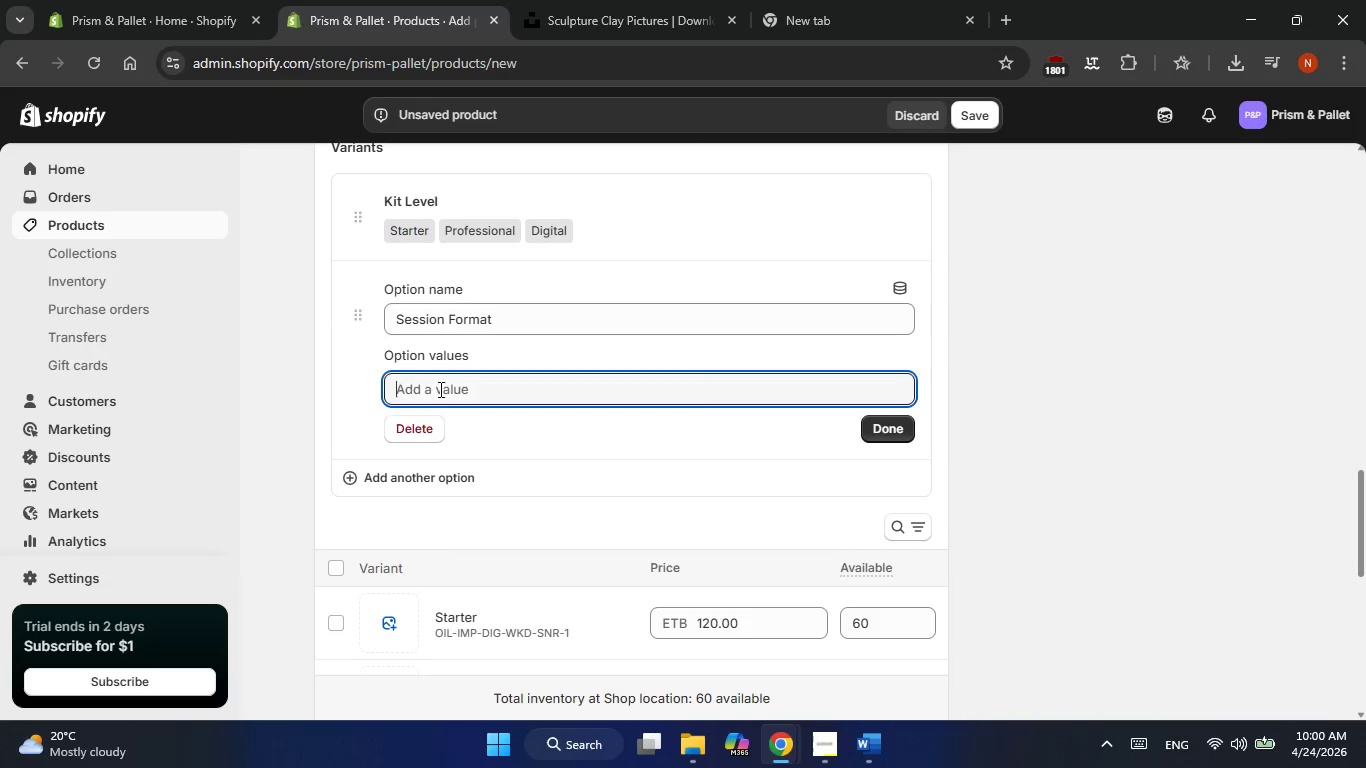 
type(WeekendIncen)
key(Backspace)
key(Backspace)
key(Backspace)
key(Backspace)
key(Backspace)
type( Incentive)
 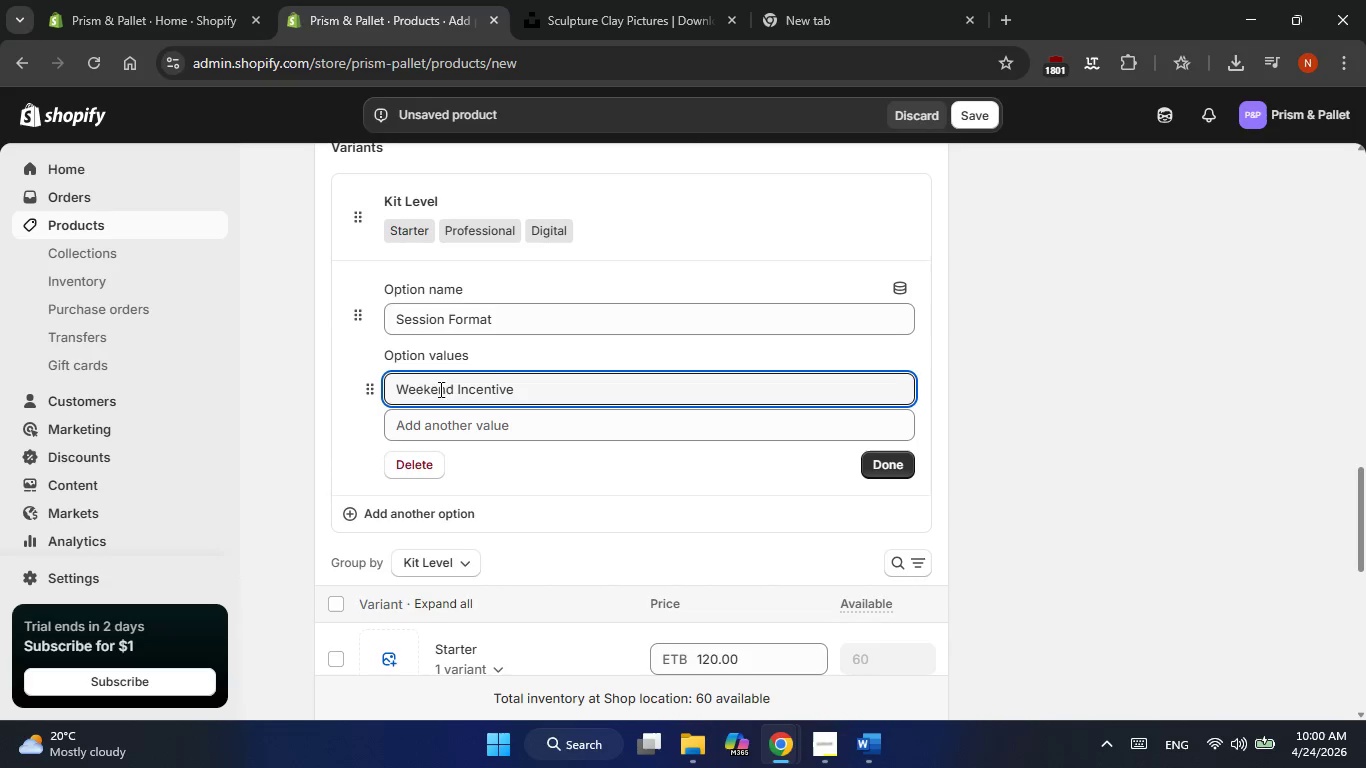 
left_click([429, 433])
 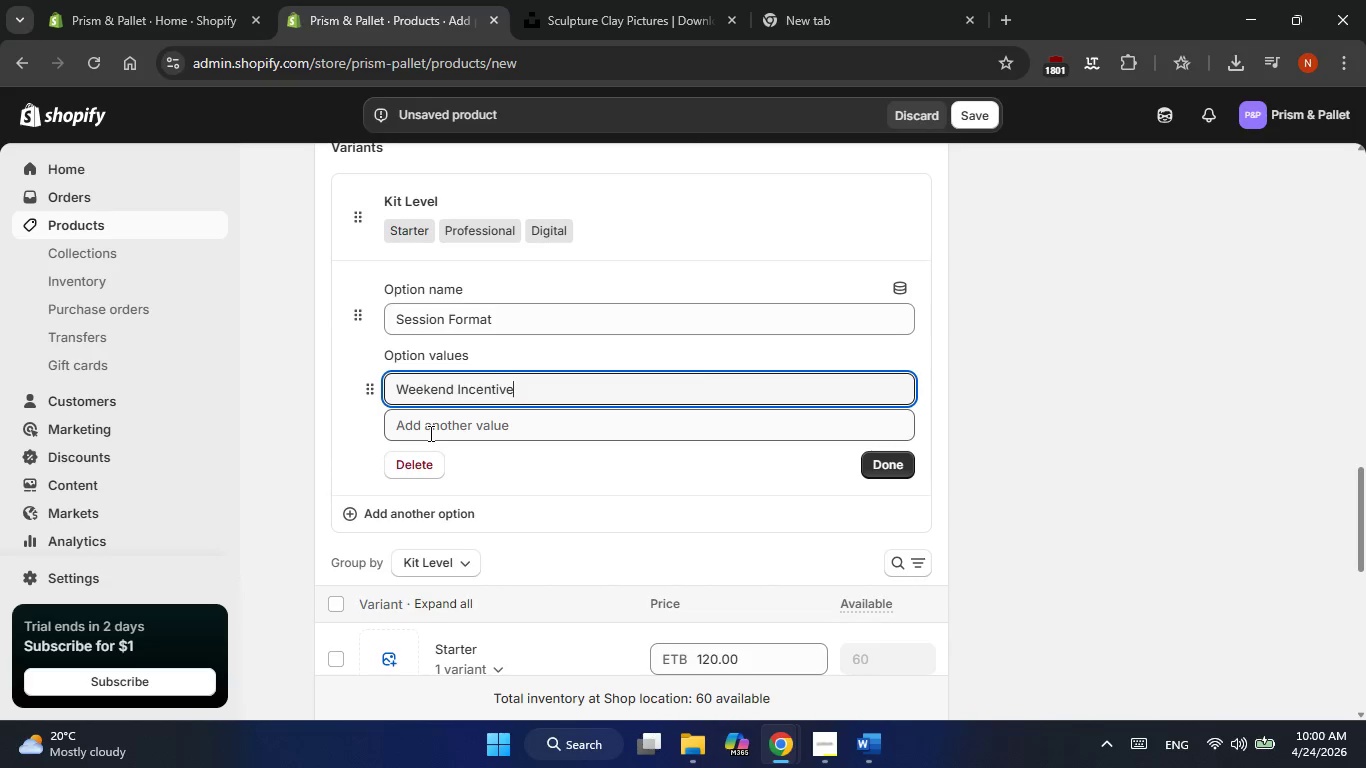 
type(Weekly Evening Series)
 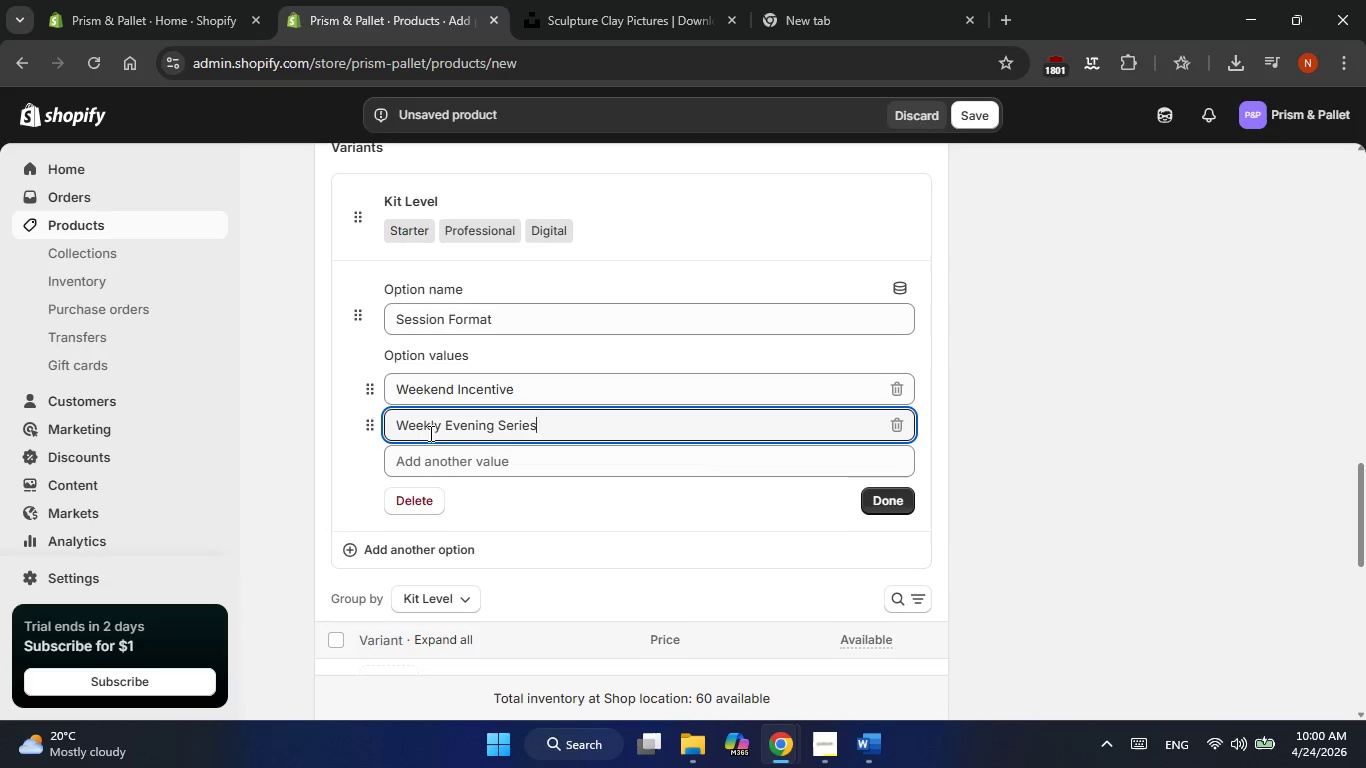 
left_click([883, 506])
 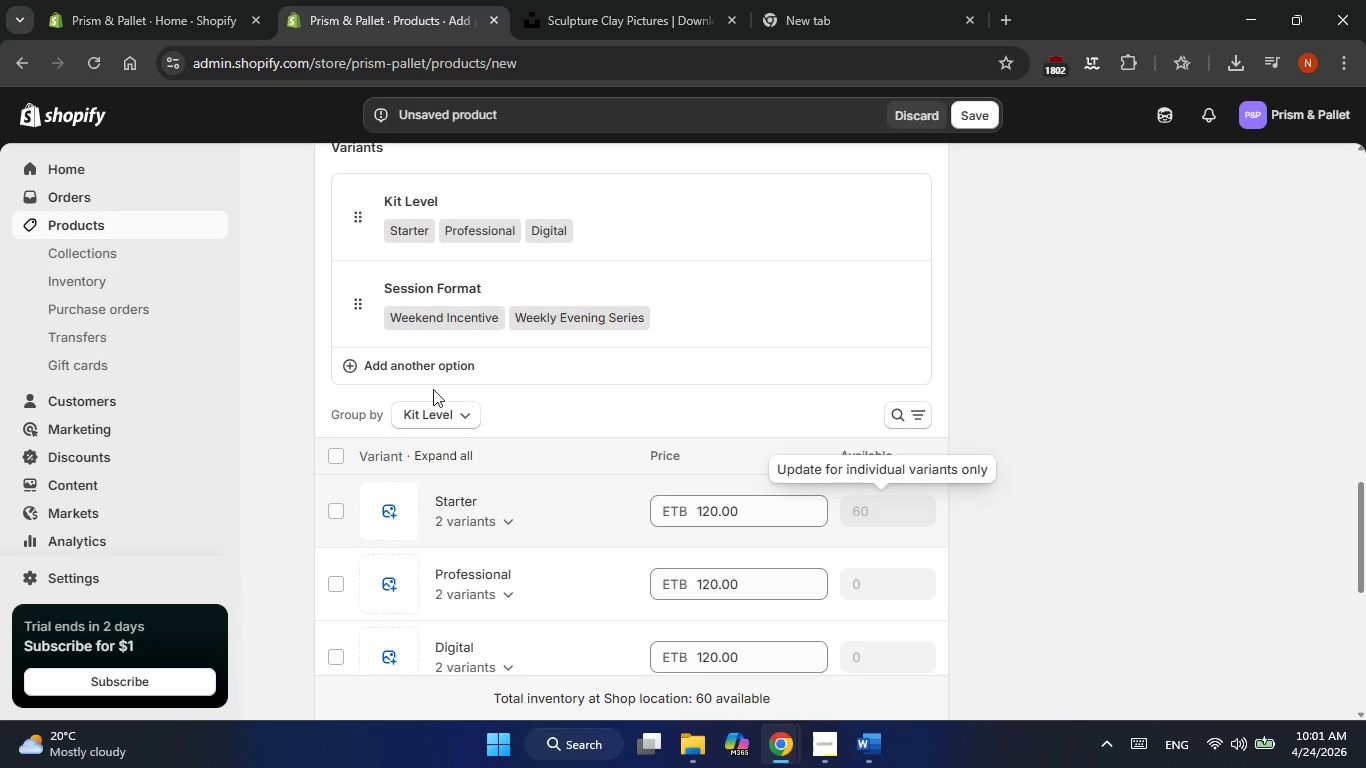 
left_click([410, 380])
 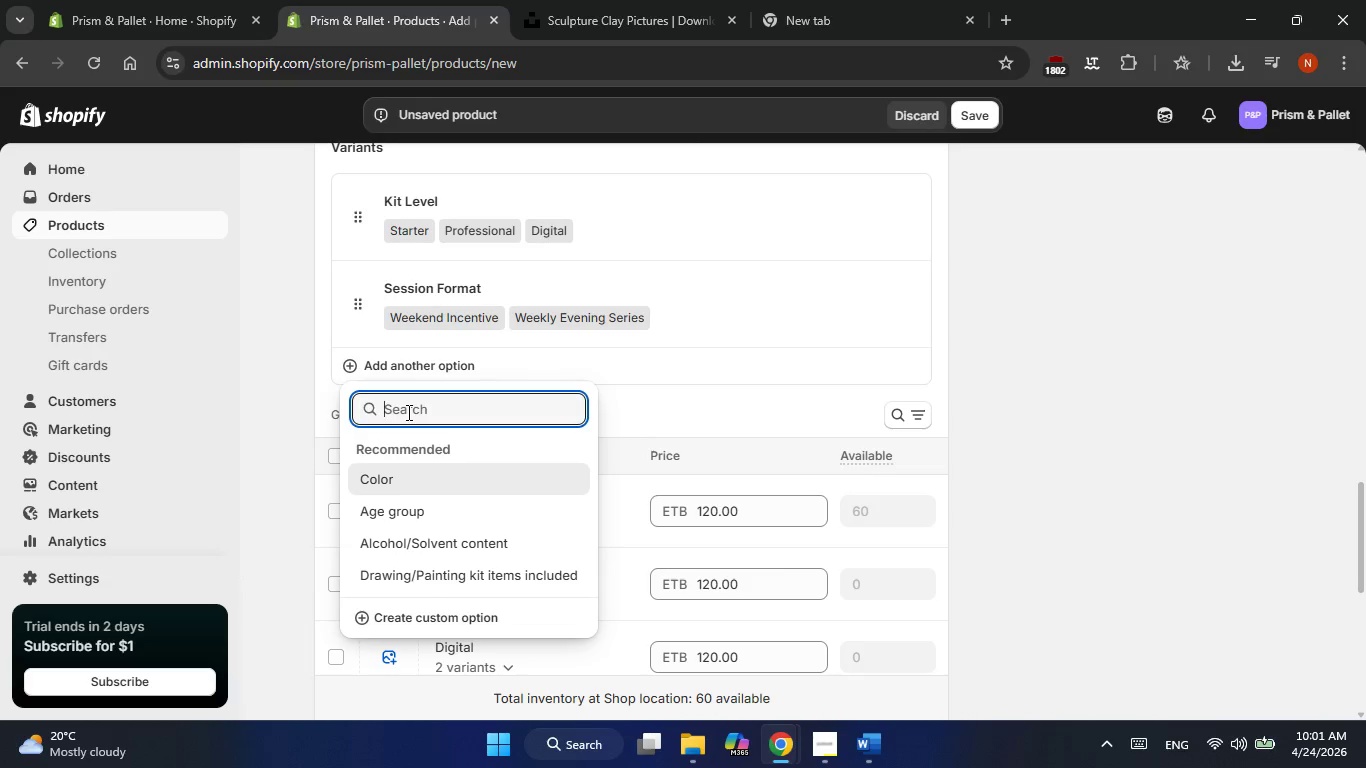 
wait(5.27)
 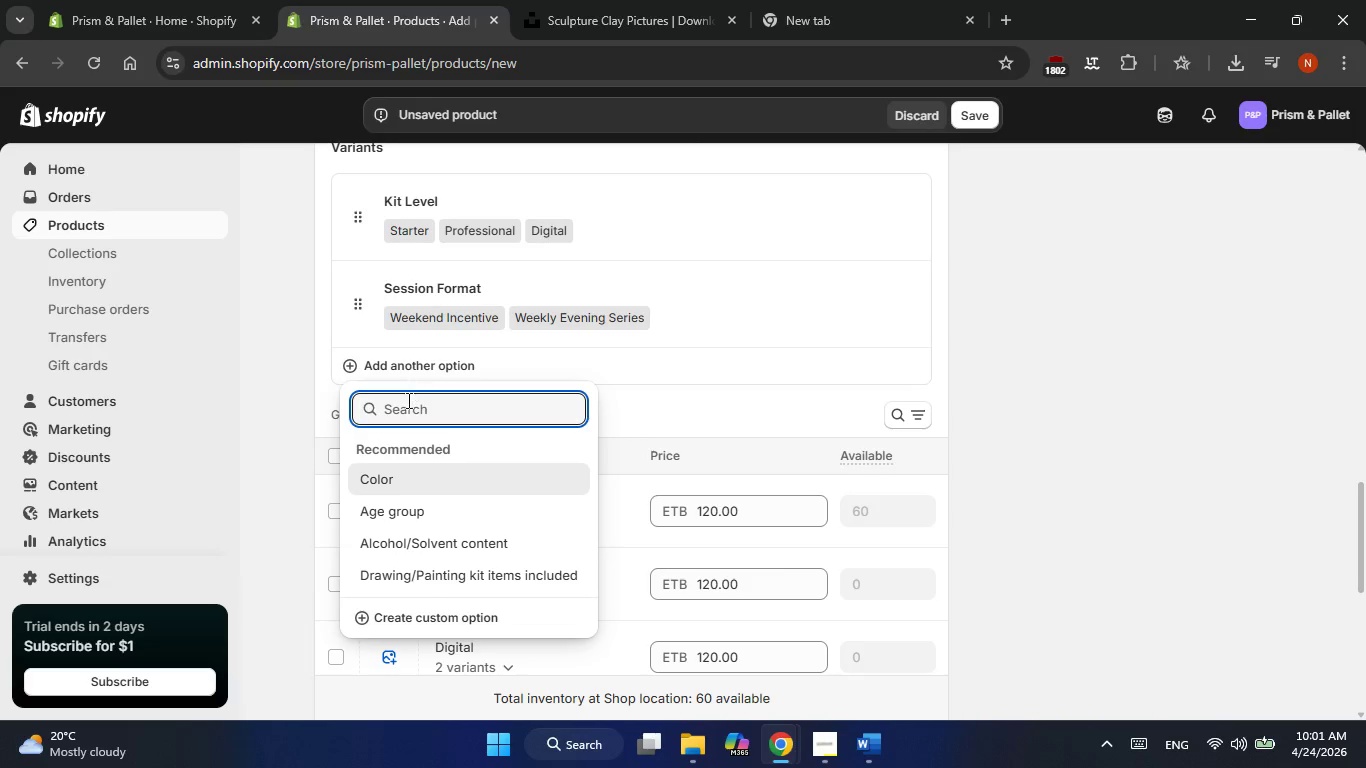 
type(Instructor )
 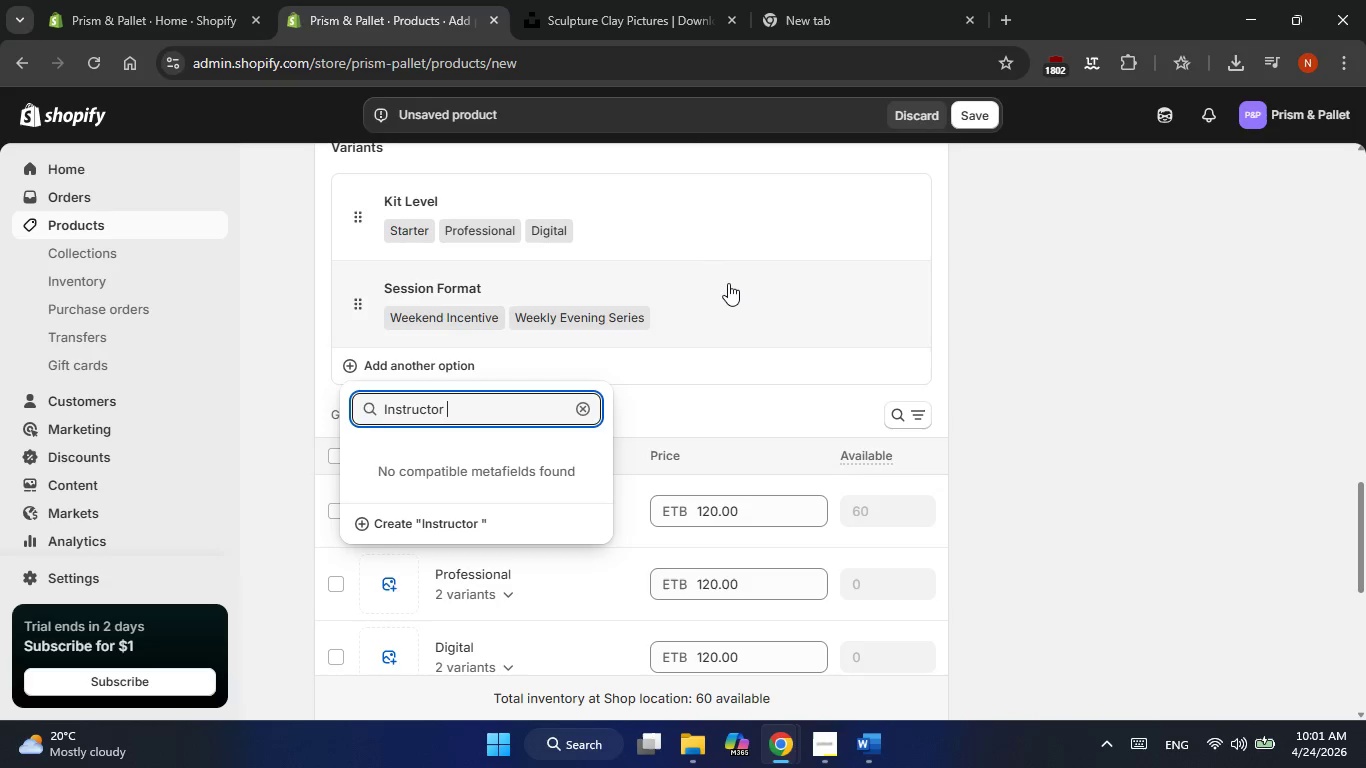 
wait(6.47)
 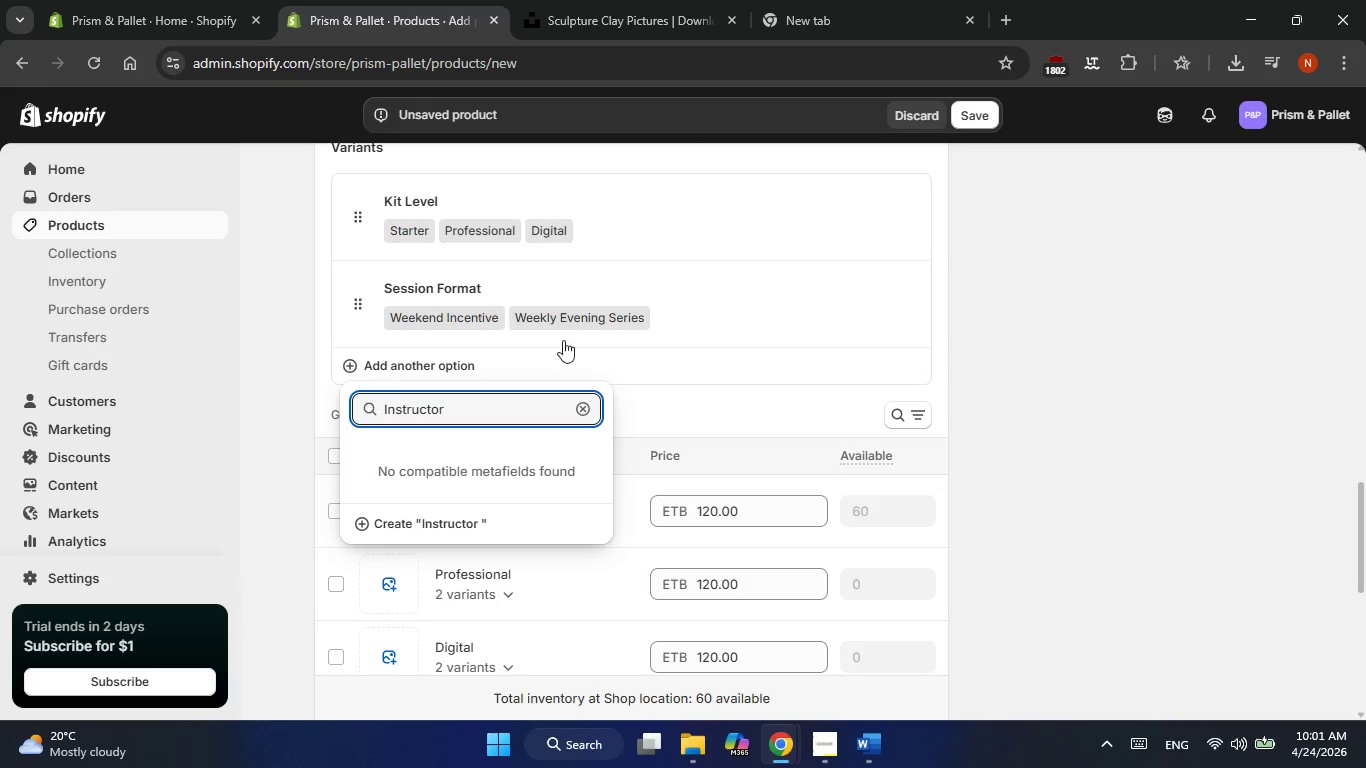 
type(Tier)
 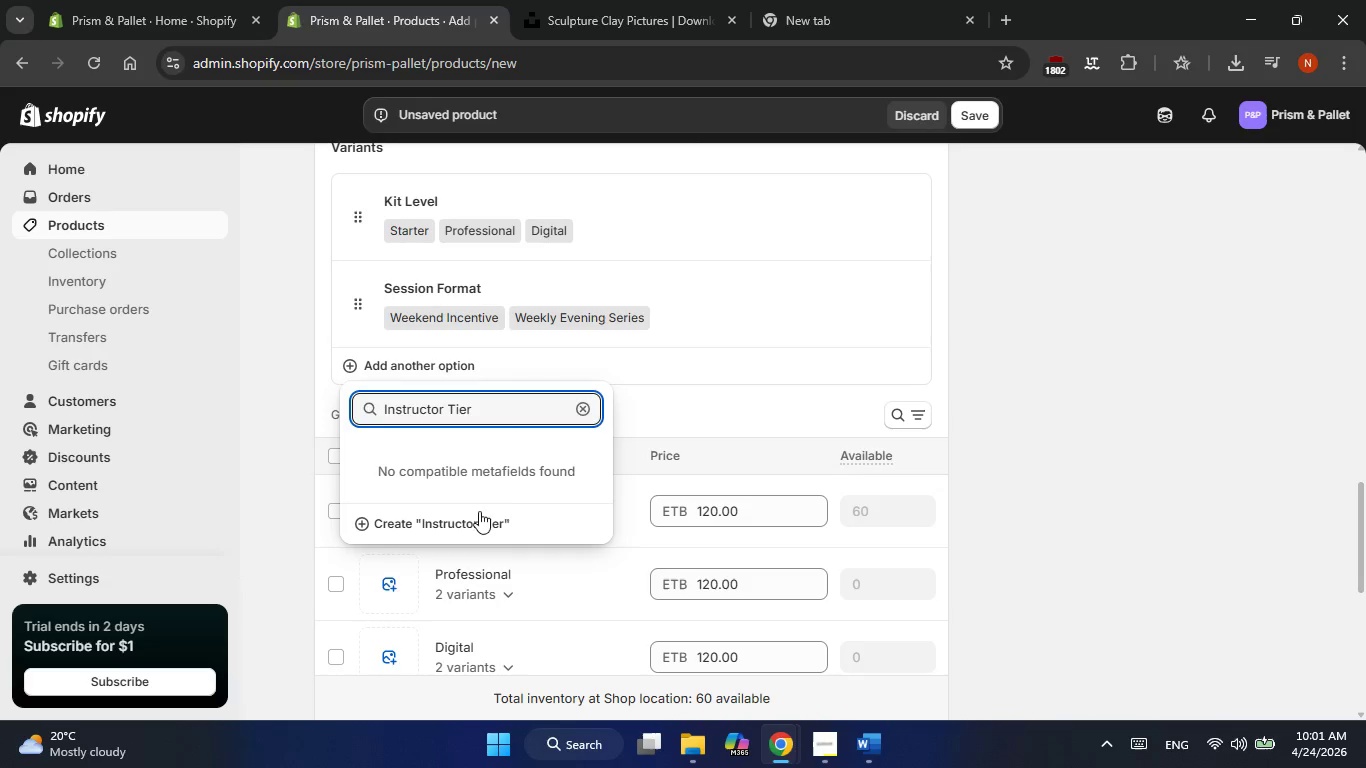 
left_click([467, 525])
 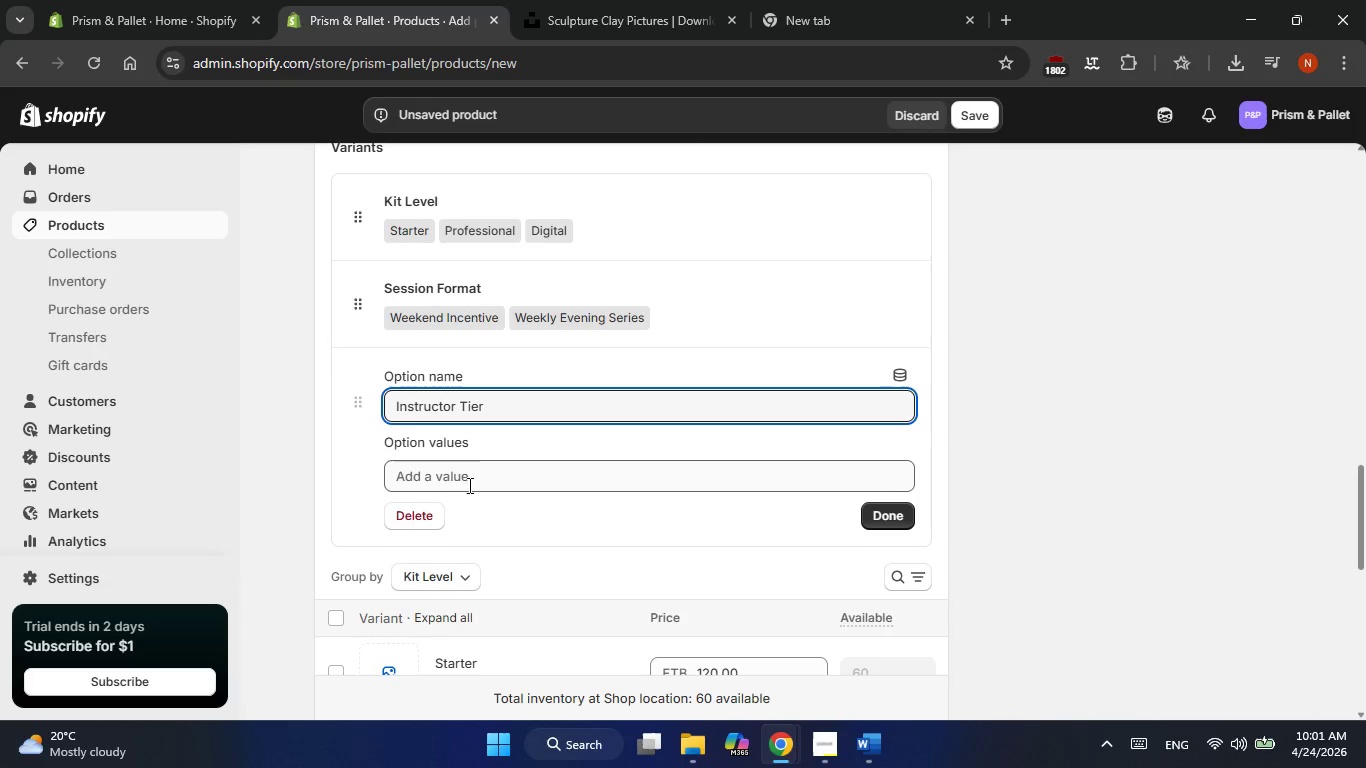 
left_click([468, 480])
 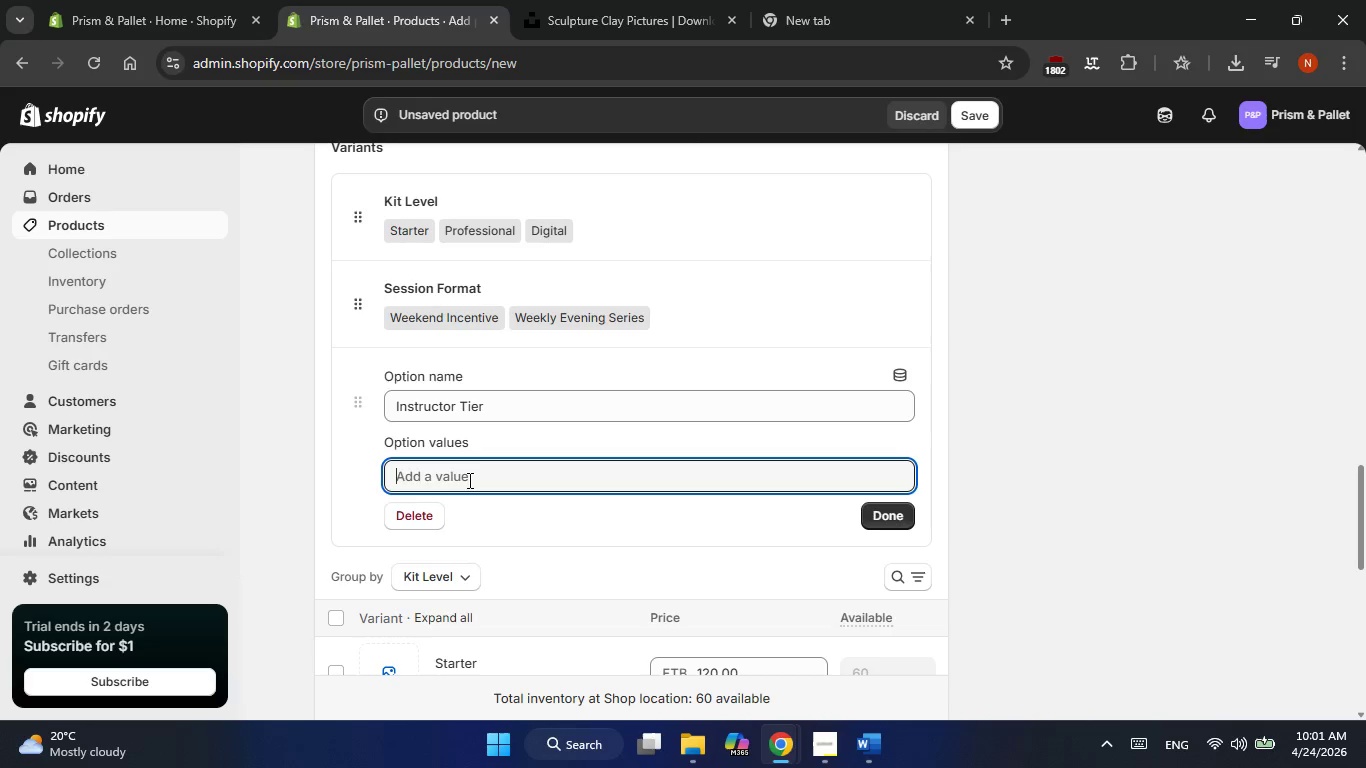 
wait(10.74)
 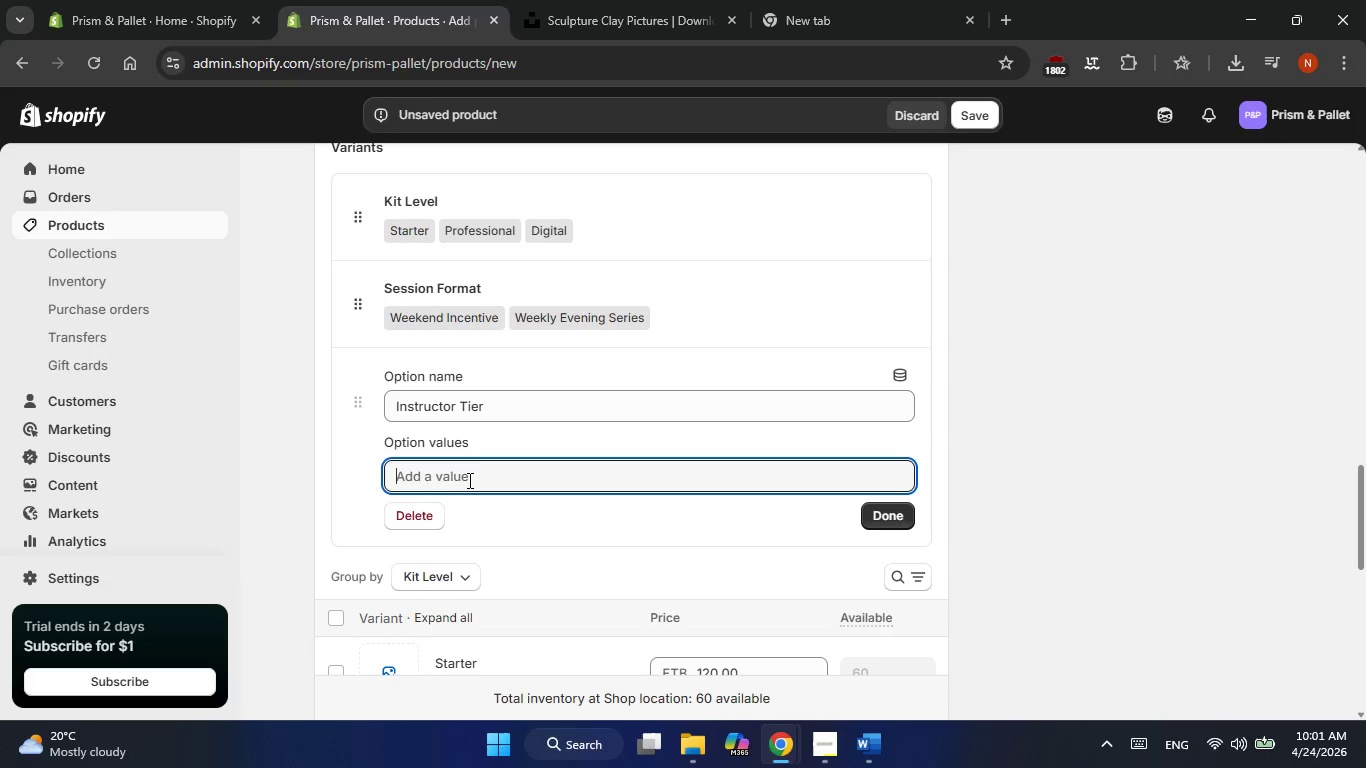 
type(Senior Fellow )
 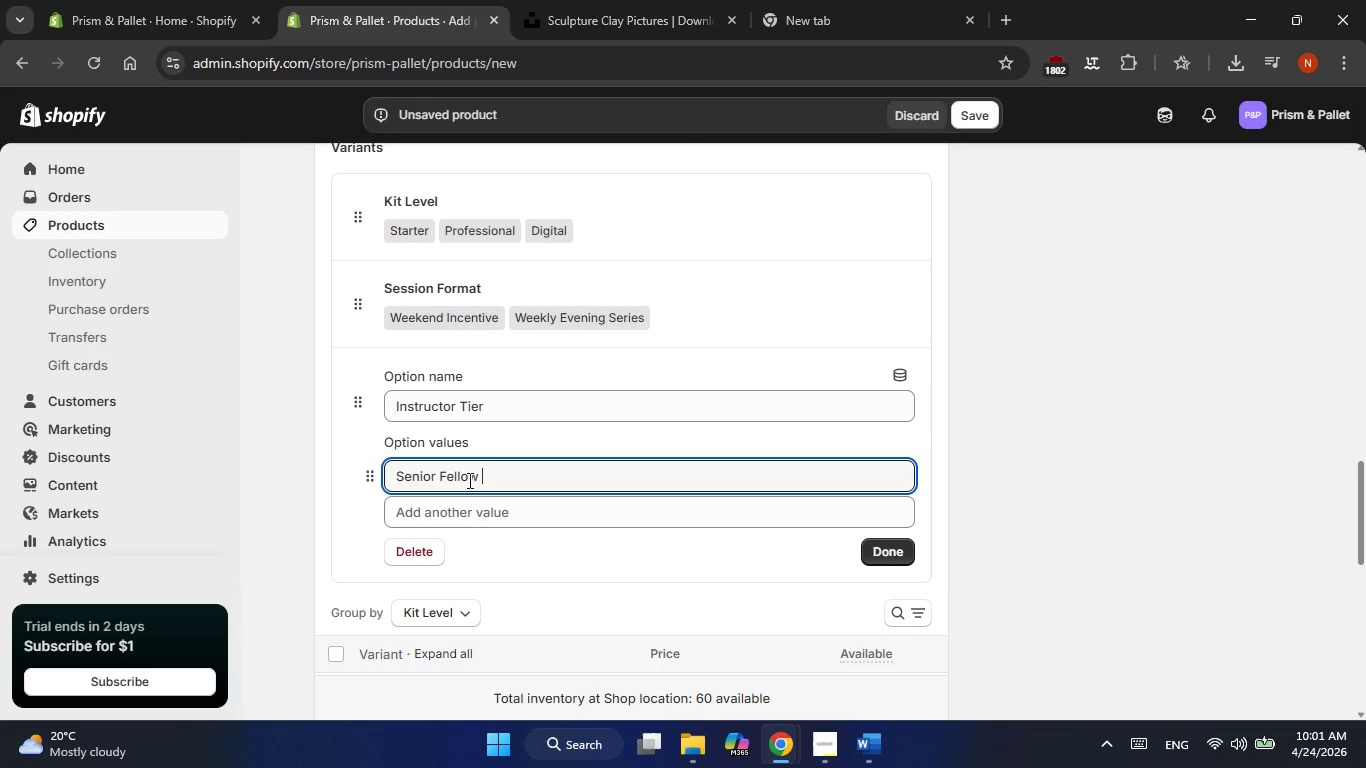 
key(Enter)
 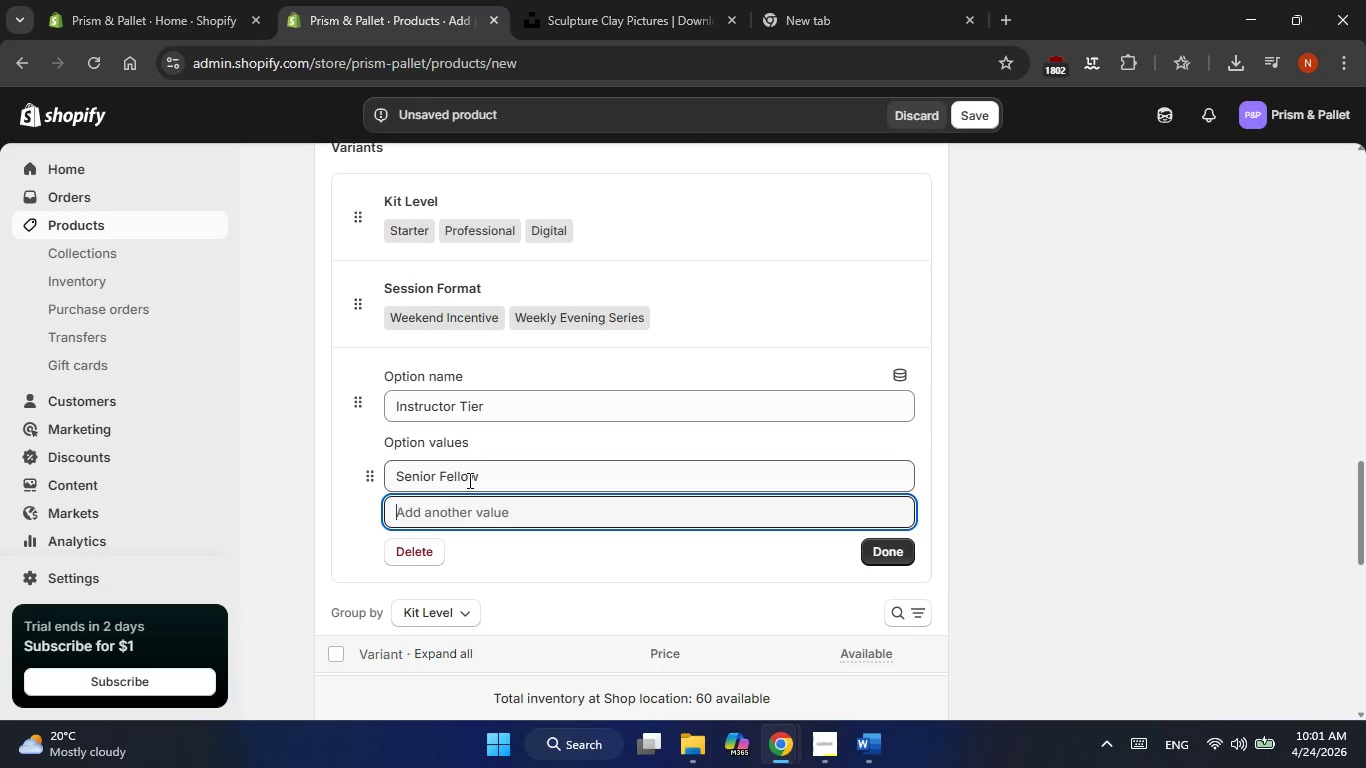 
type(Guest Artist)
 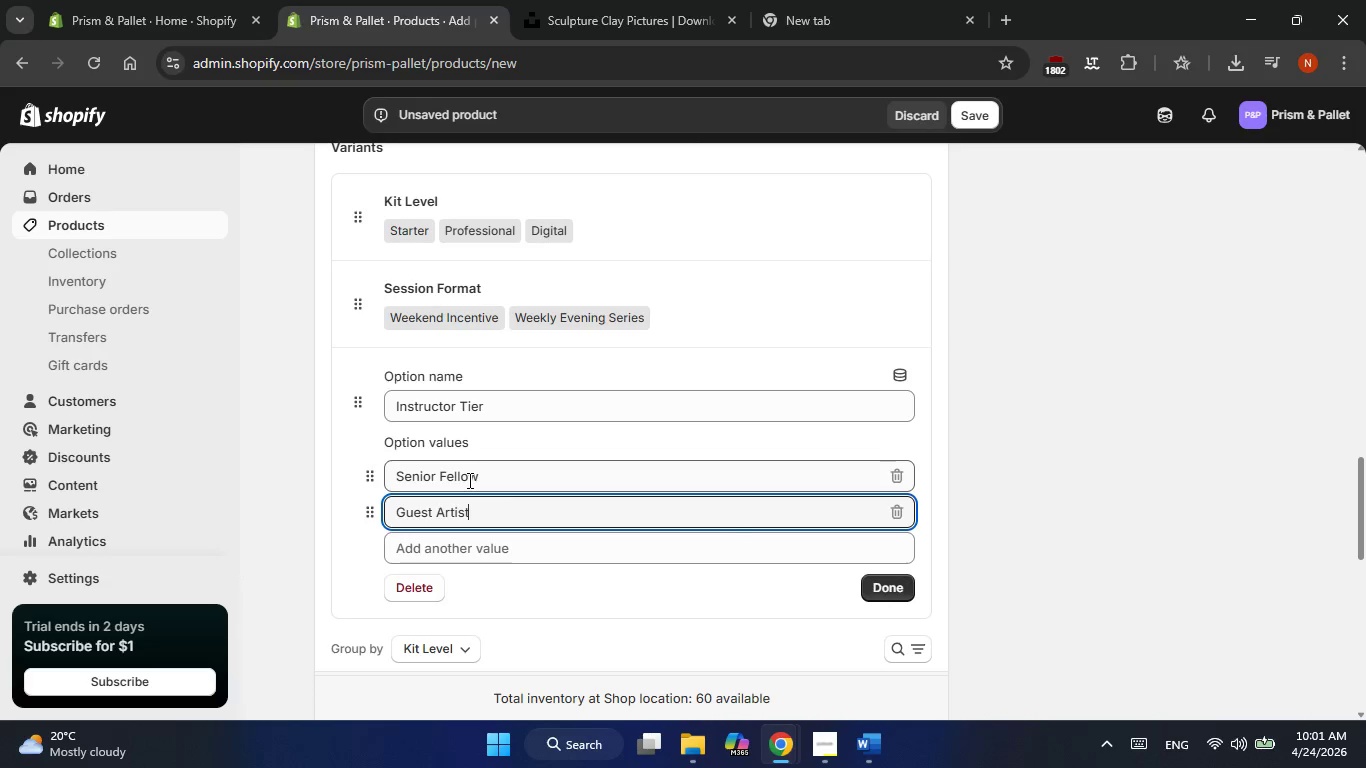 
left_click([898, 578])
 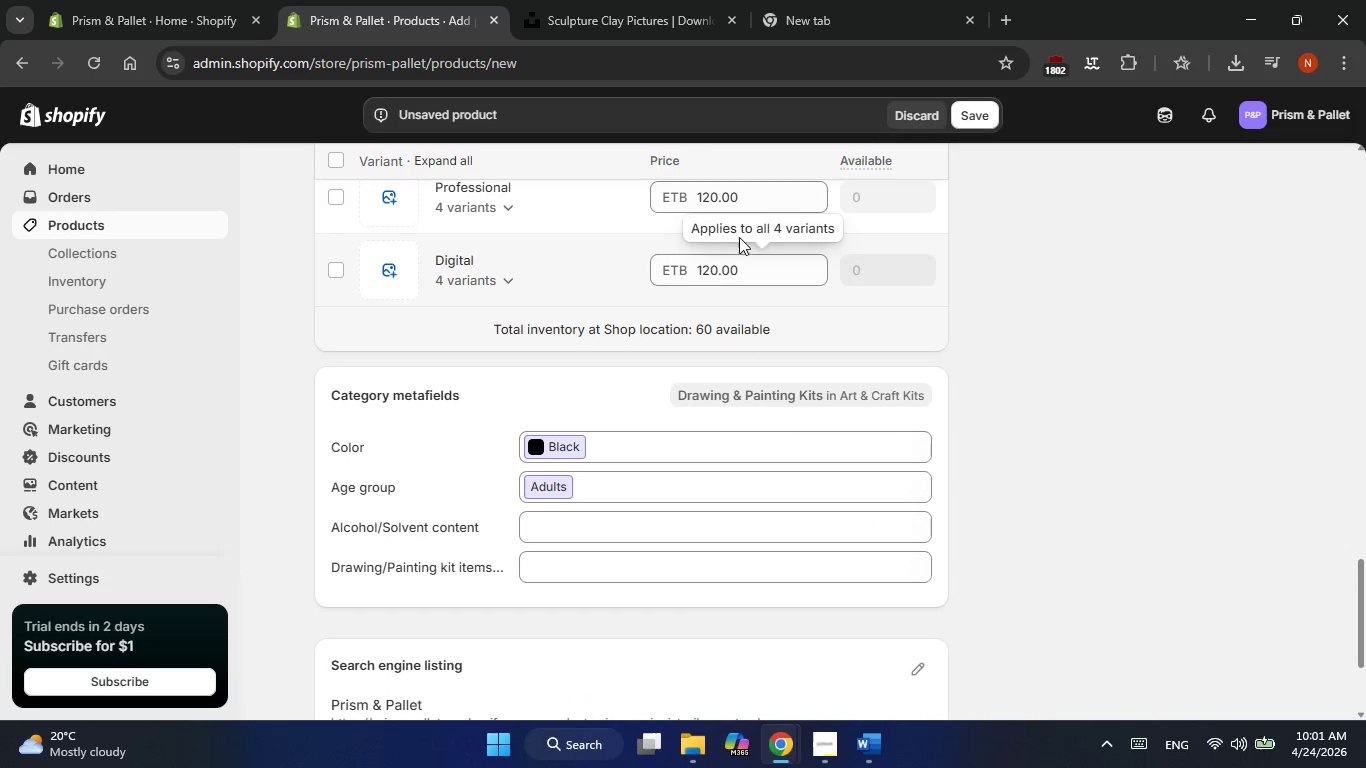 
double_click([712, 203])
 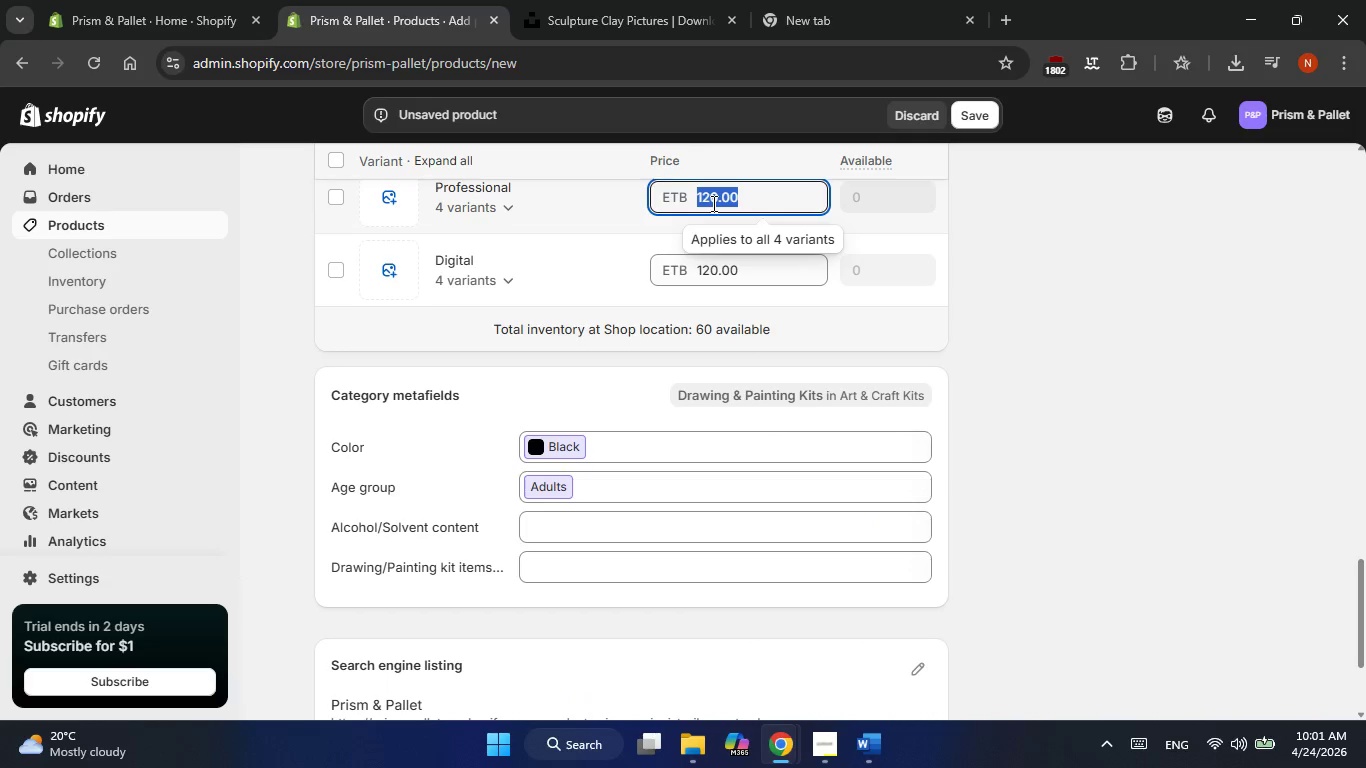 
key(Numpad1)
 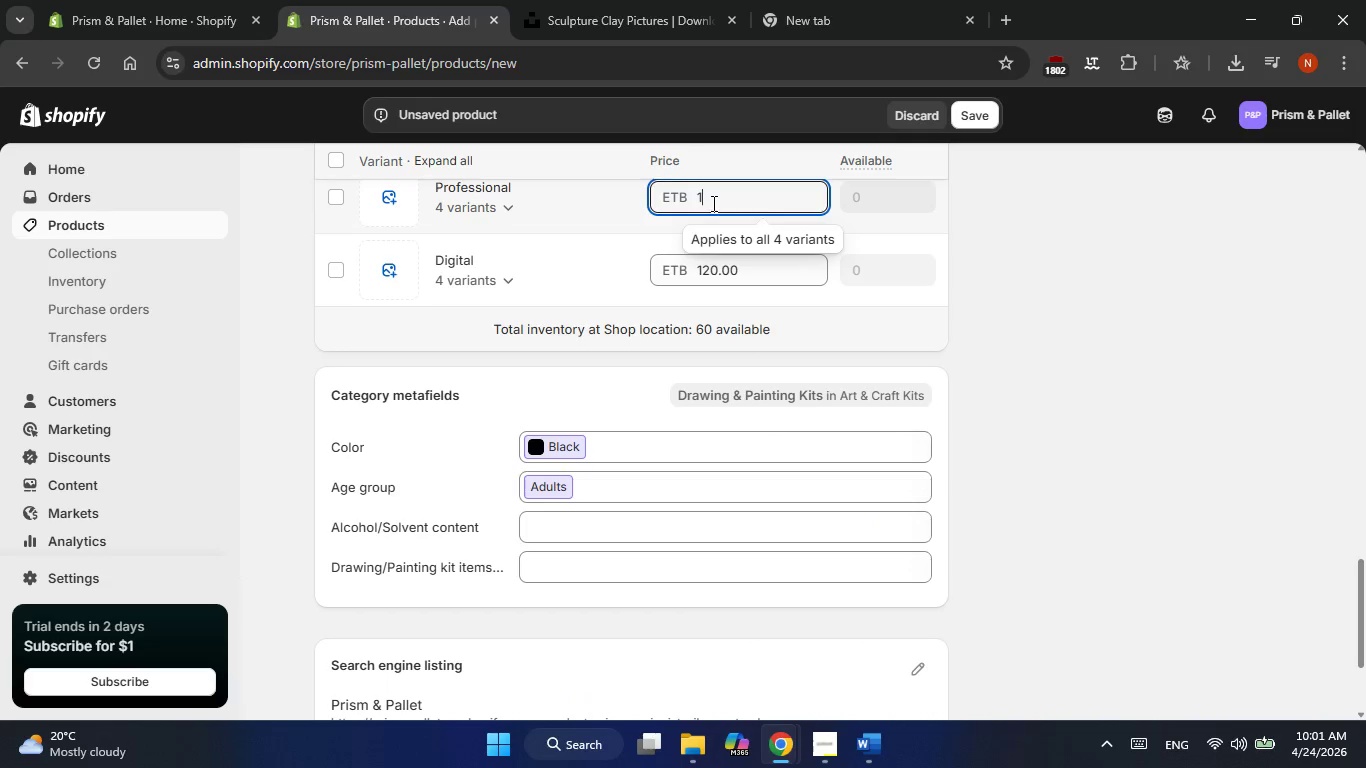 
key(Numpad3)
 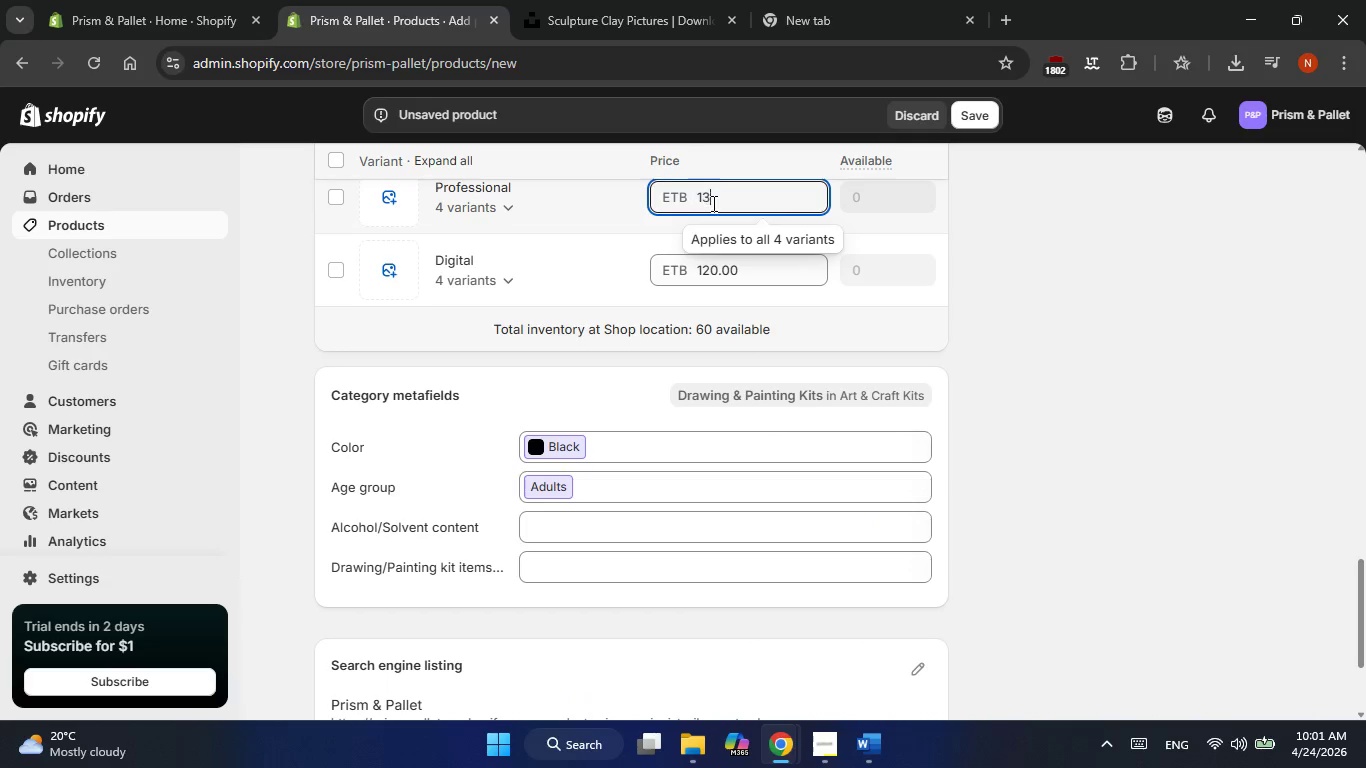 
key(Numpad0)
 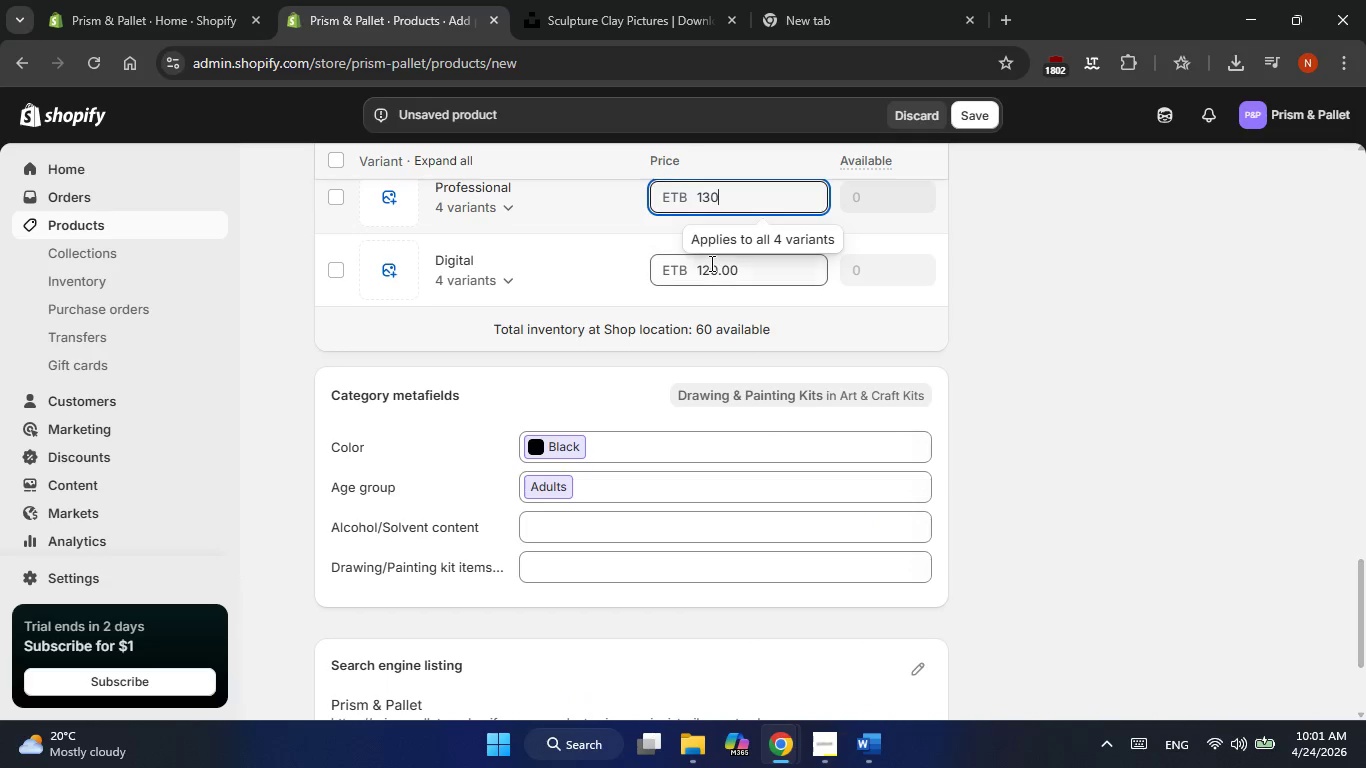 
double_click([710, 263])
 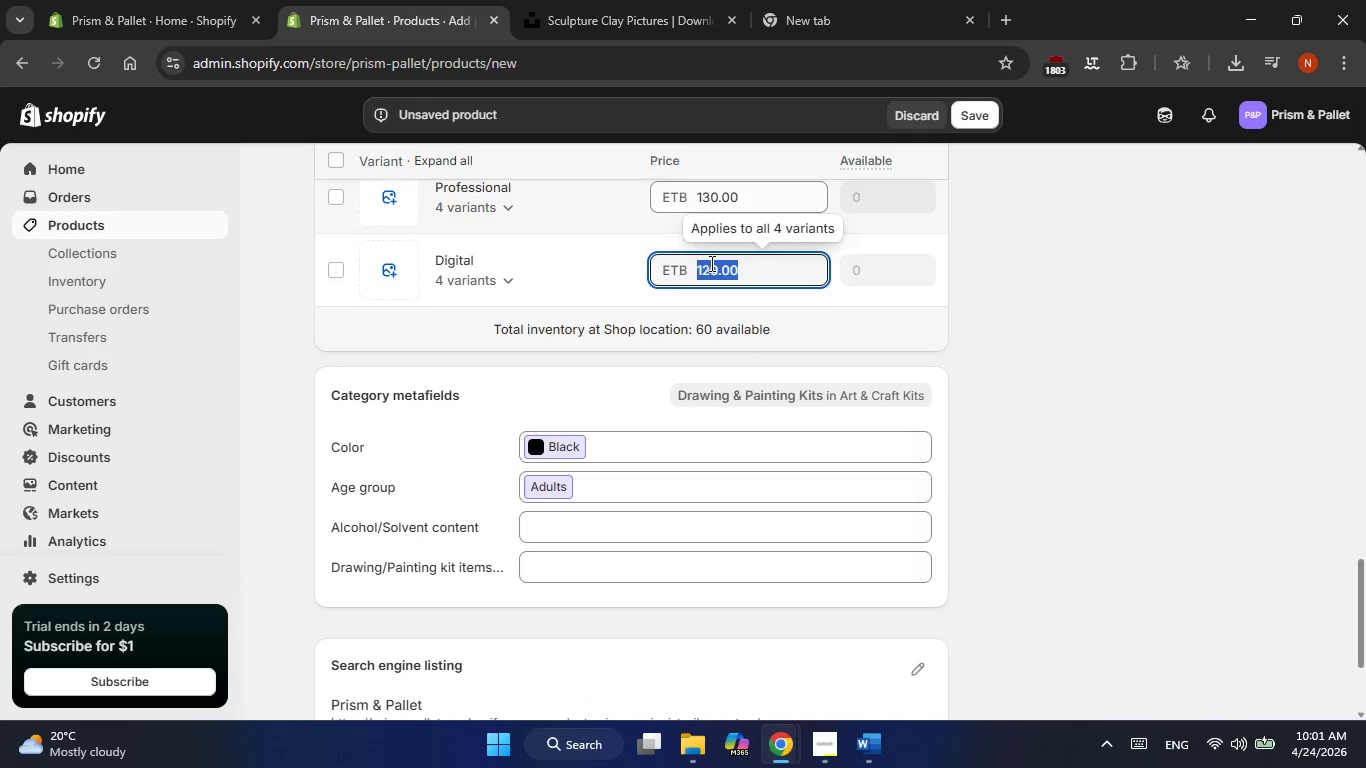 
key(Numpad1)
 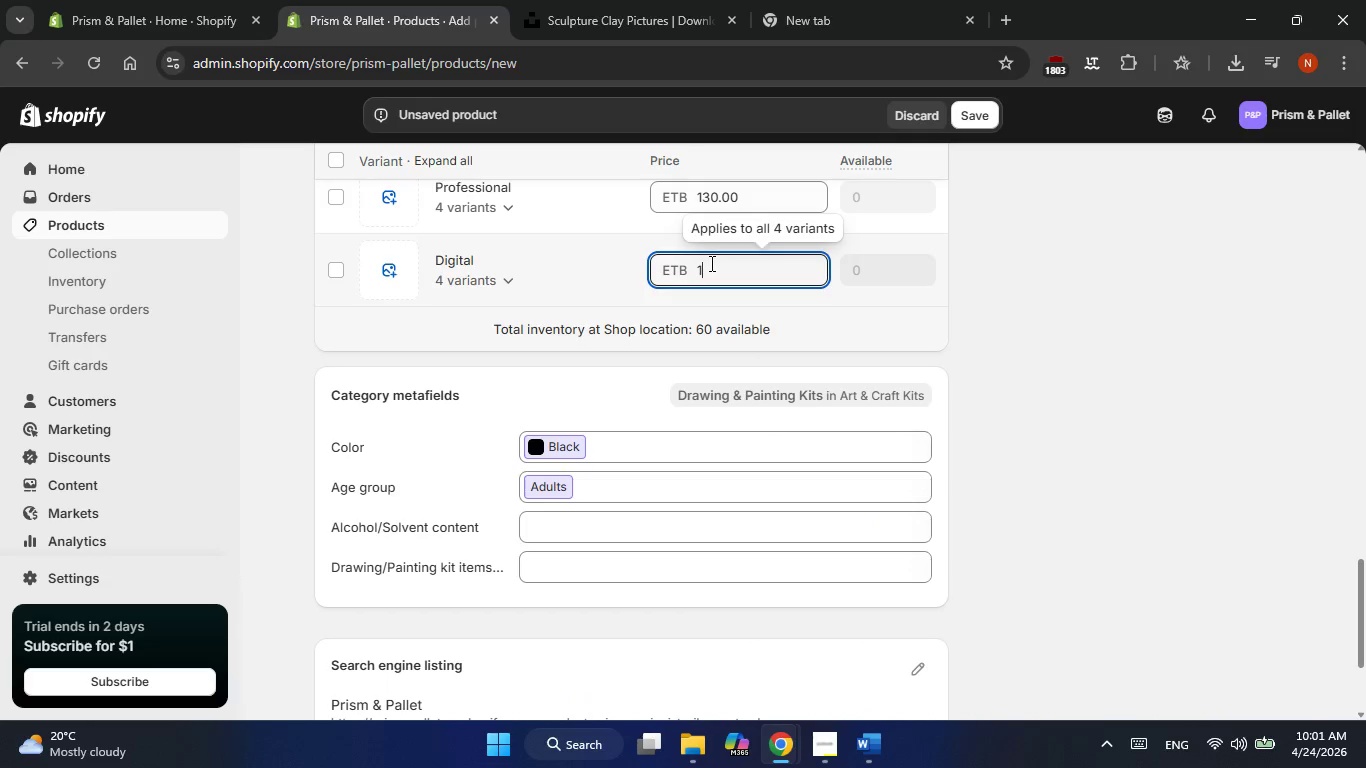 
key(Numpad4)
 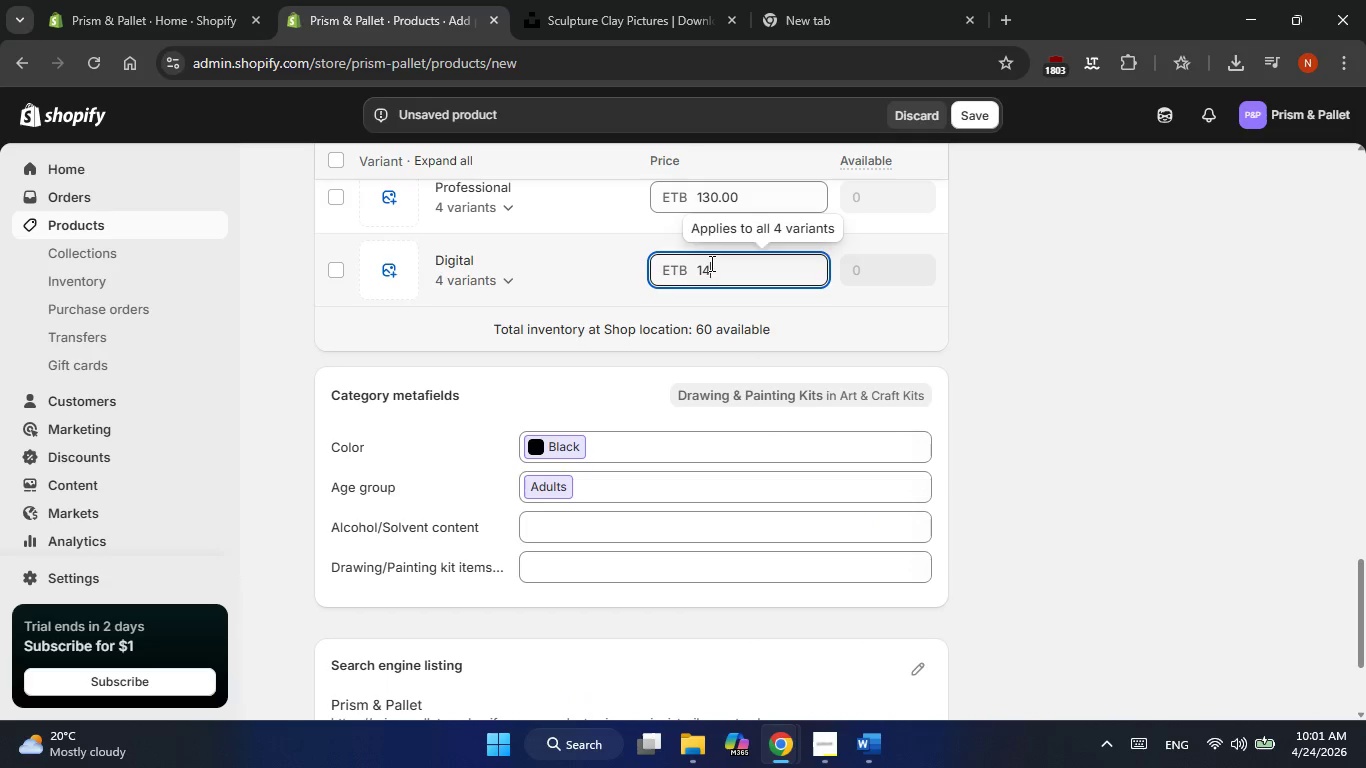 
key(Numpad0)
 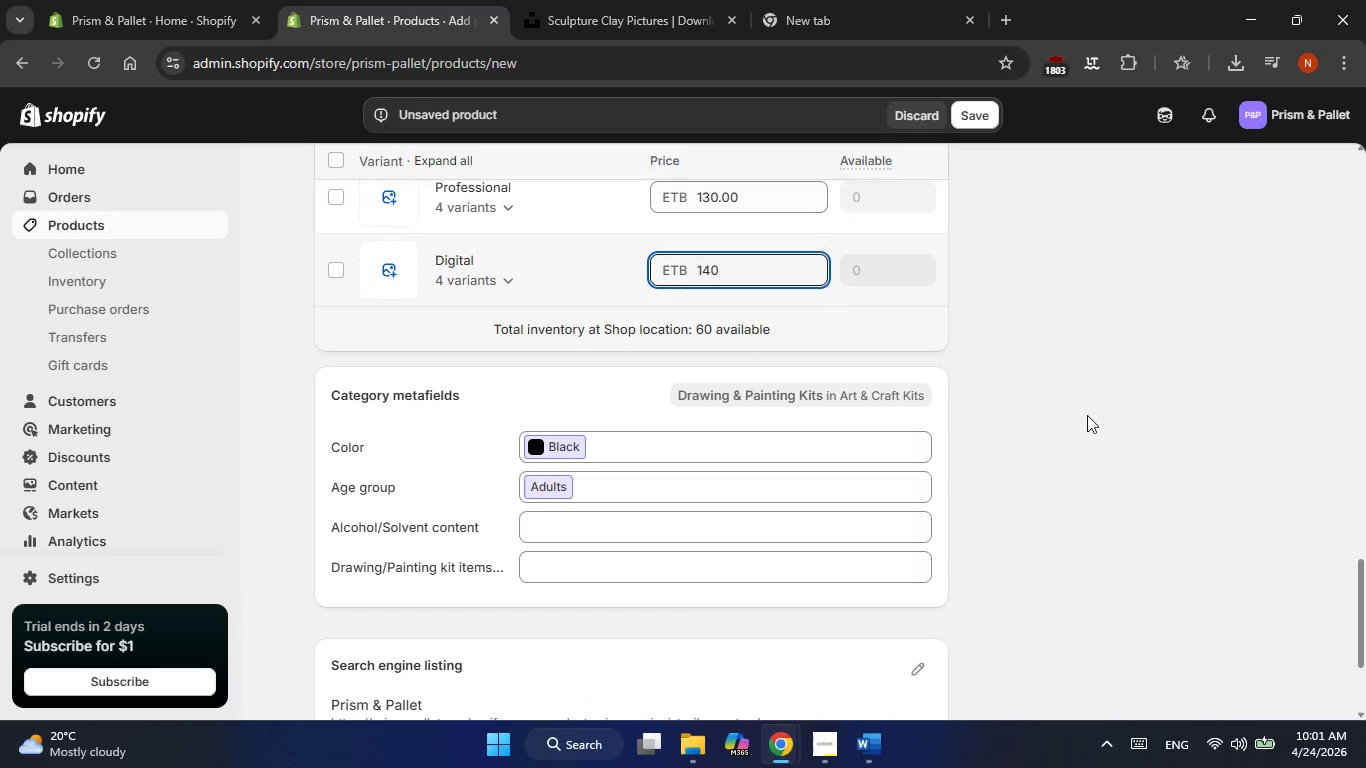 
left_click([1091, 417])
 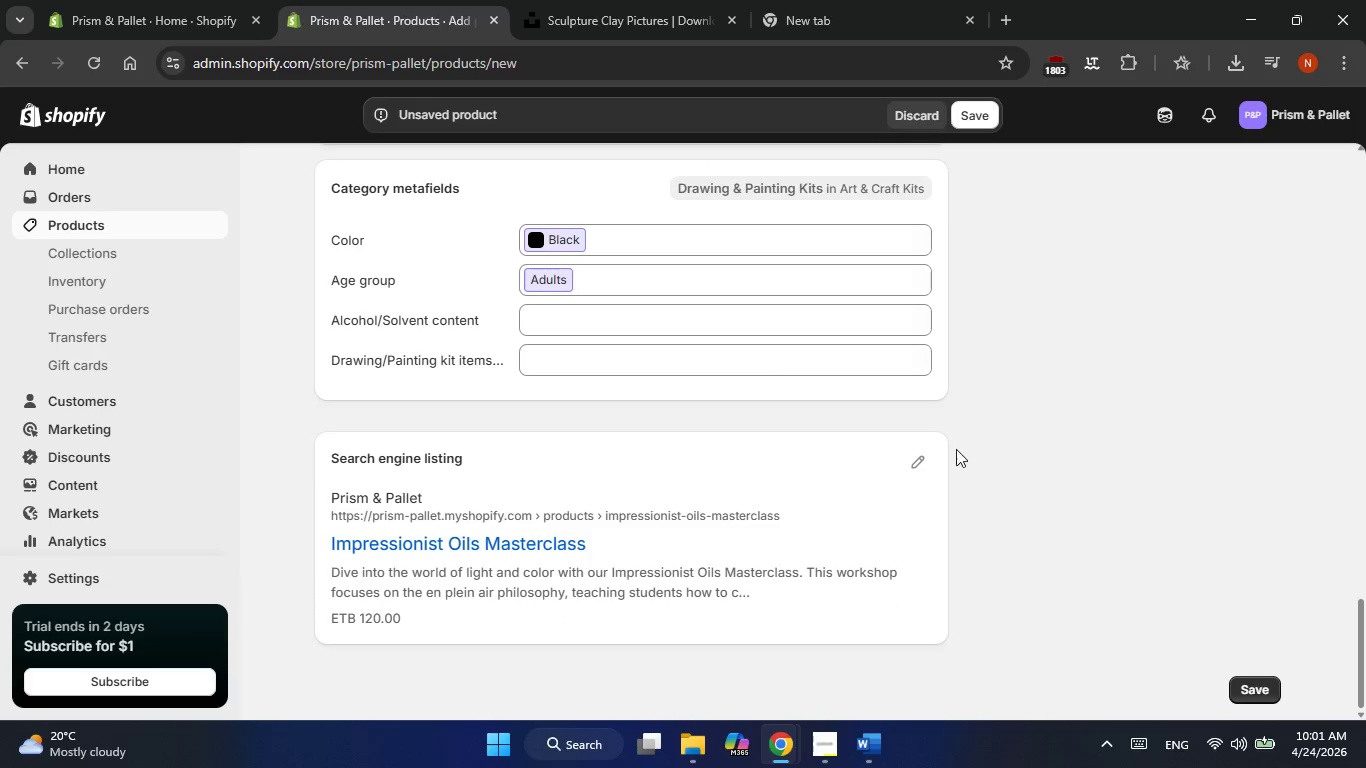 
left_click([916, 465])
 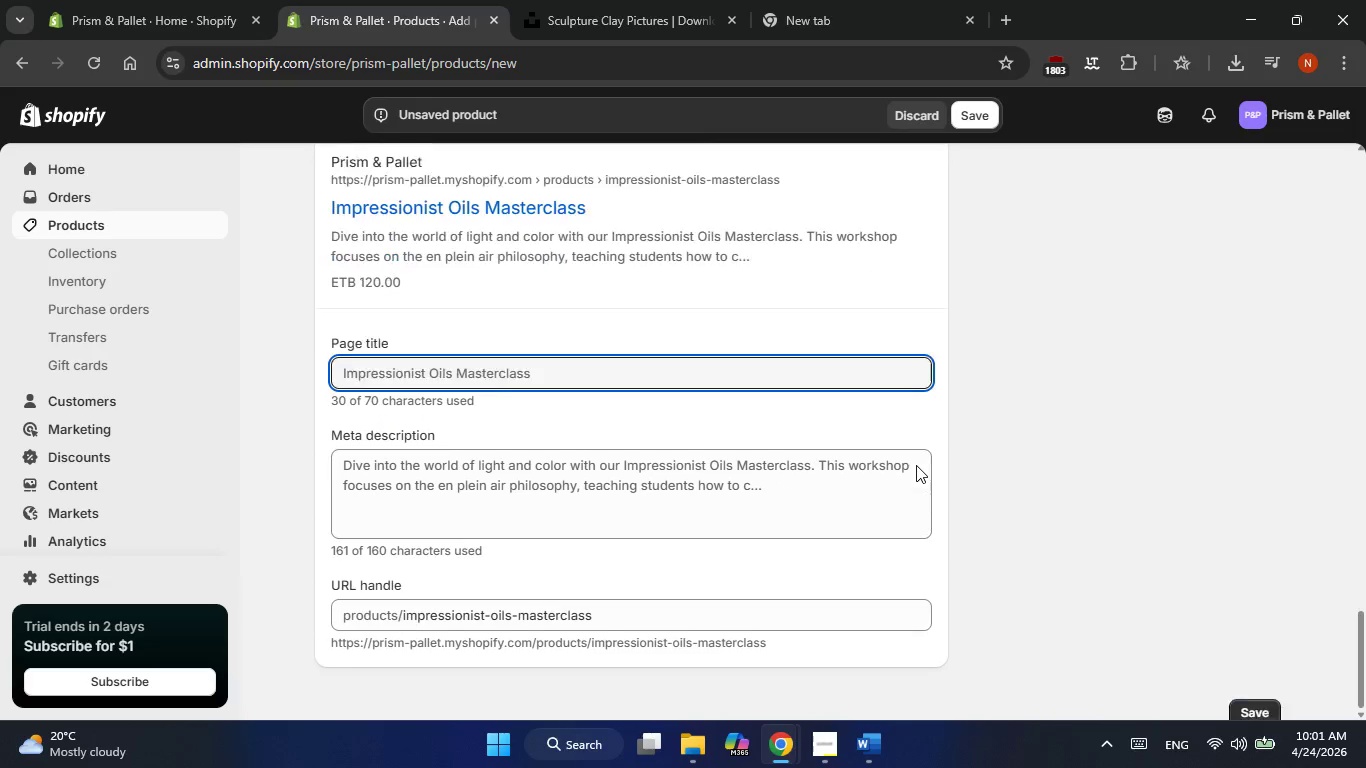 
hold_key(key=AltLeft, duration=0.31)
 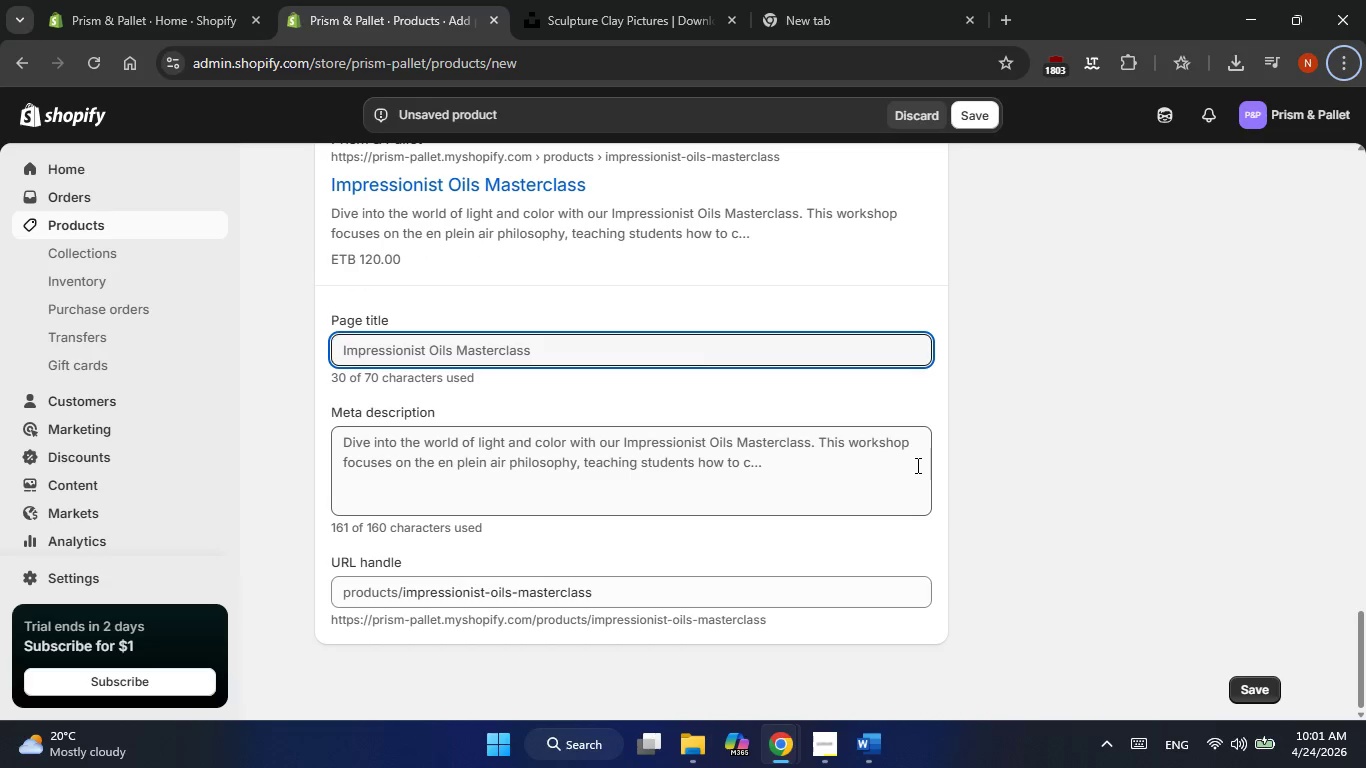 
key(Alt+Tab)
 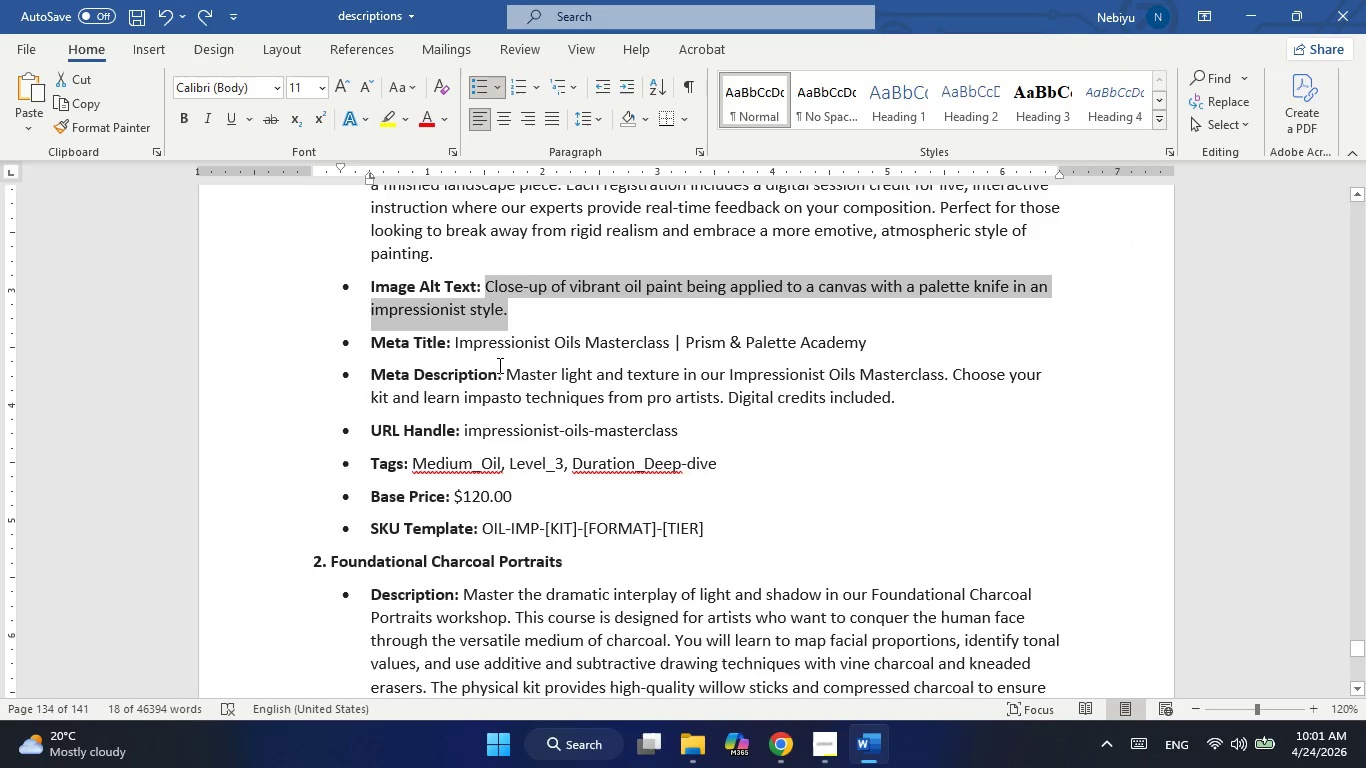 
left_click_drag(start_coordinate=[510, 370], to_coordinate=[926, 401])
 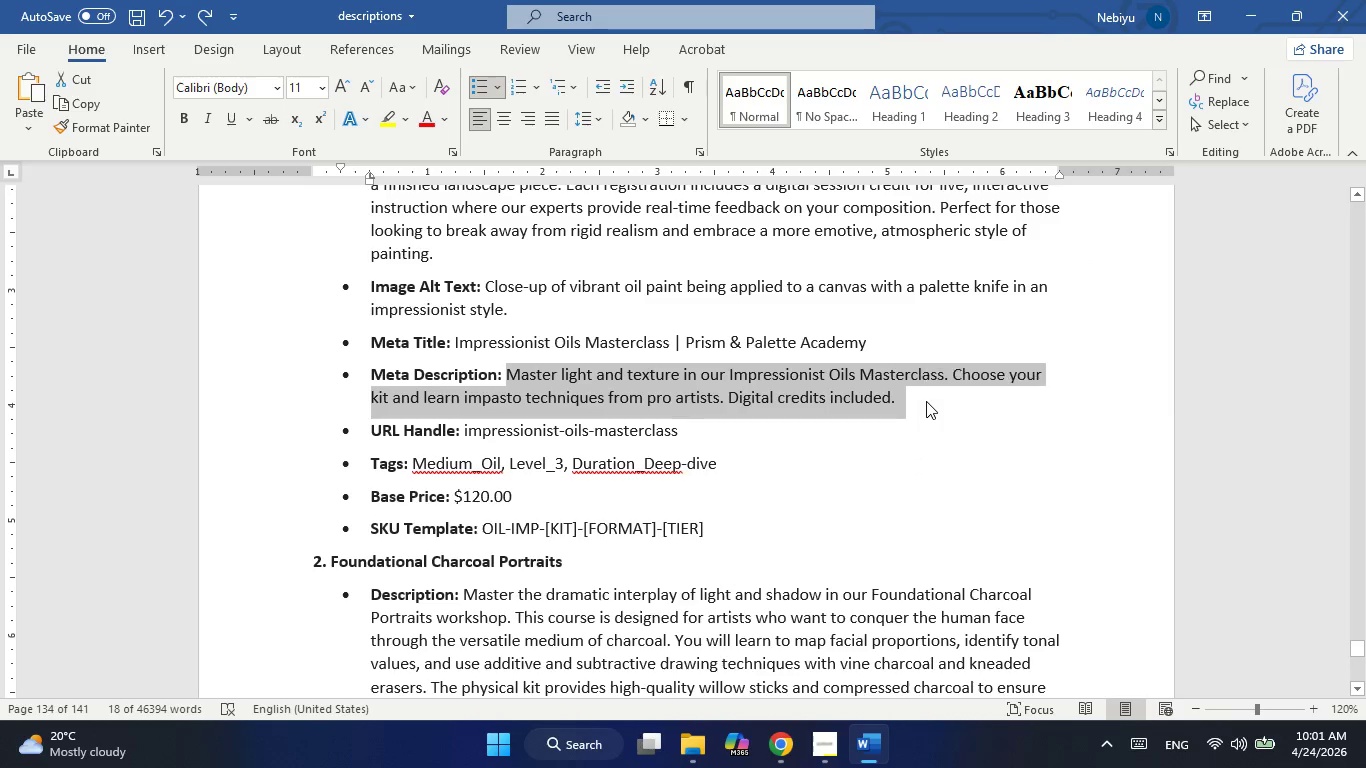 
key(Control+C)
 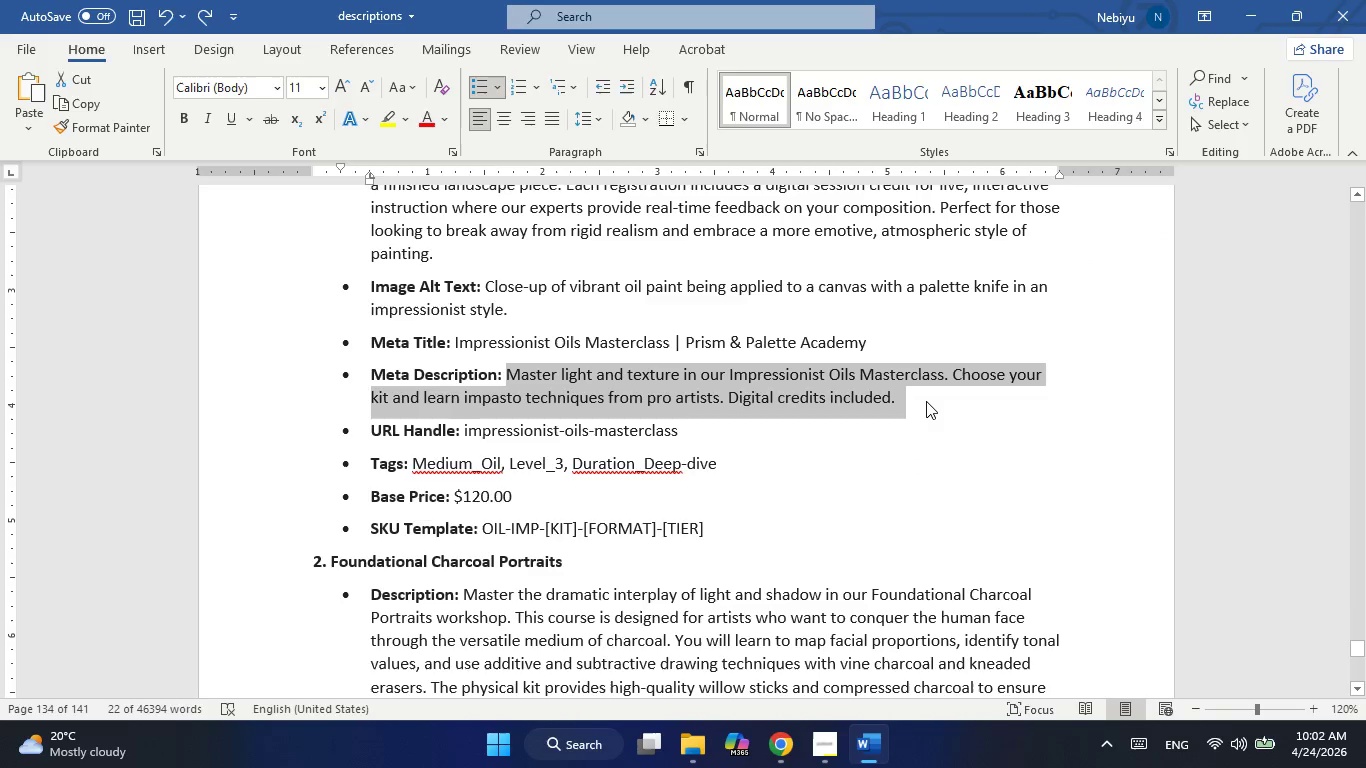 
key(Alt+AltLeft)
 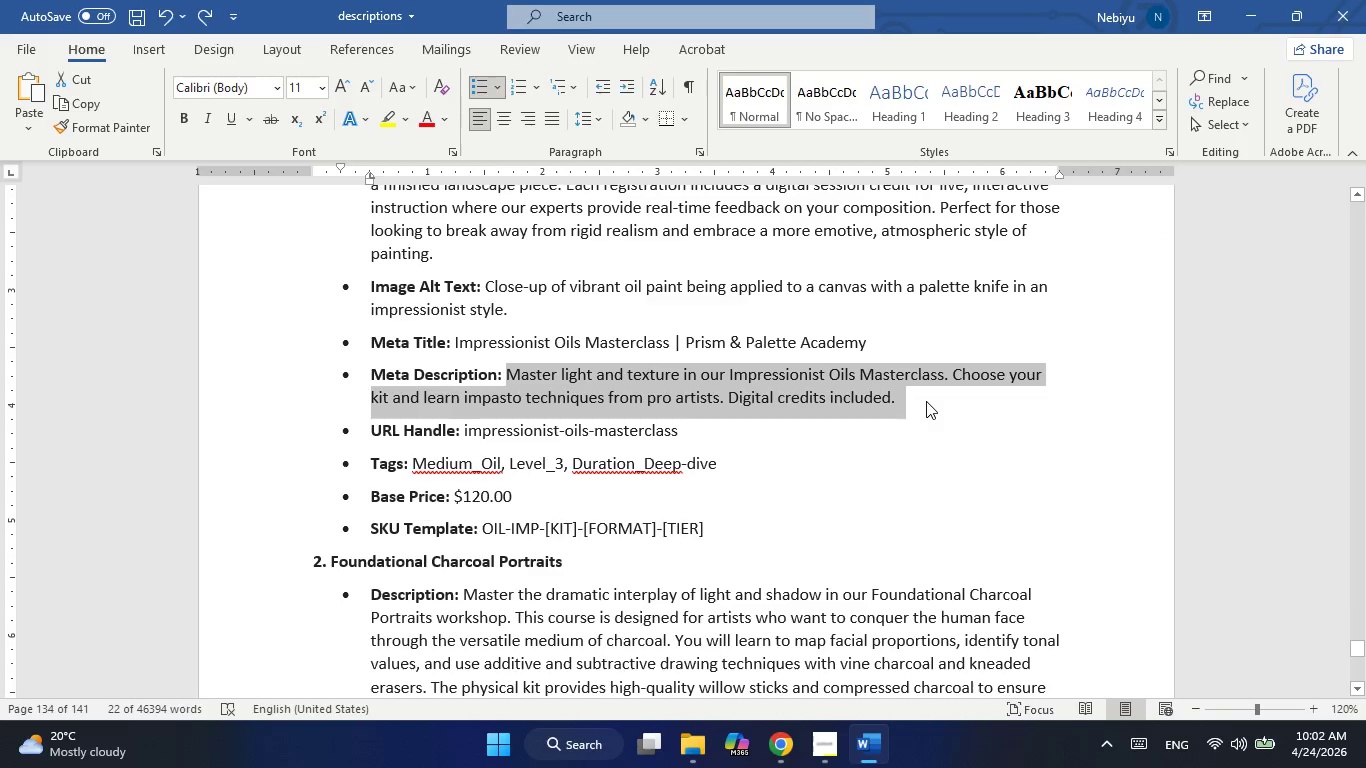 
key(Alt+Tab)
 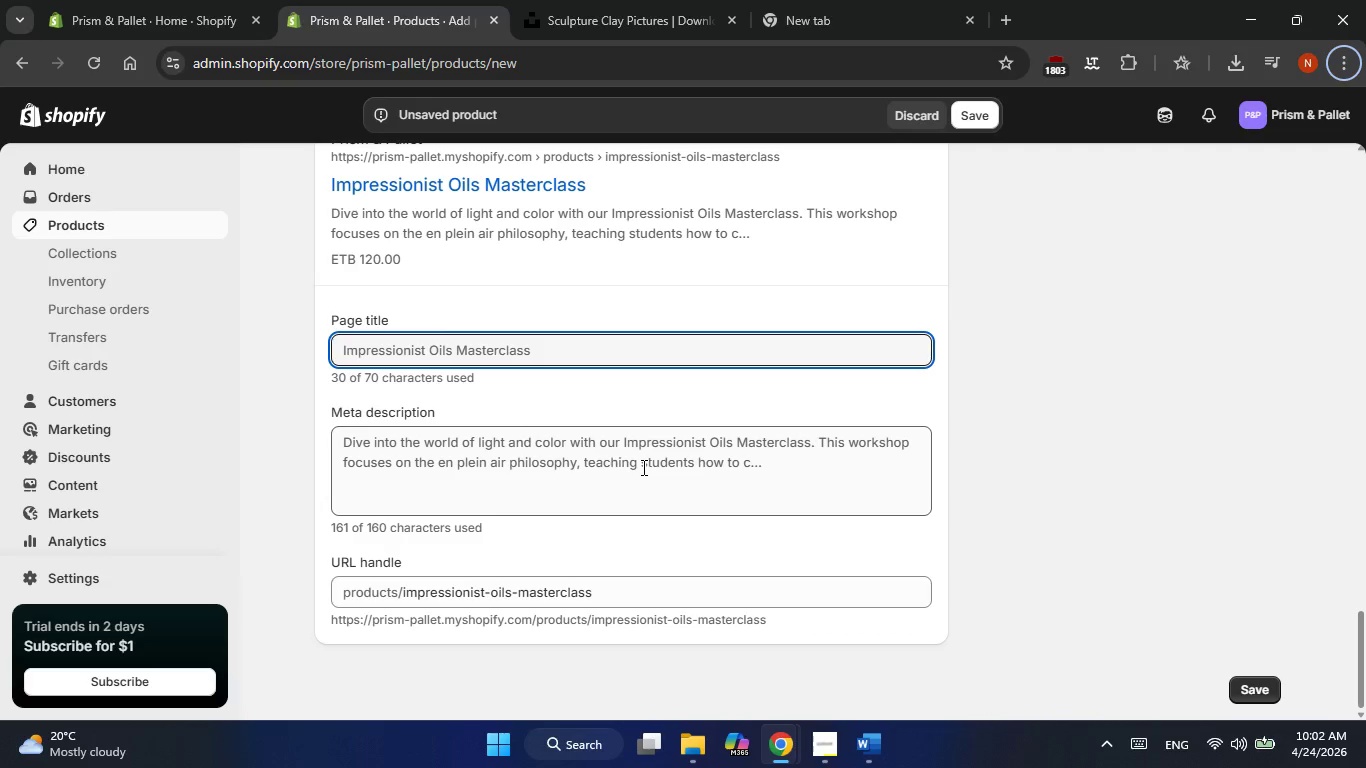 
double_click([642, 467])
 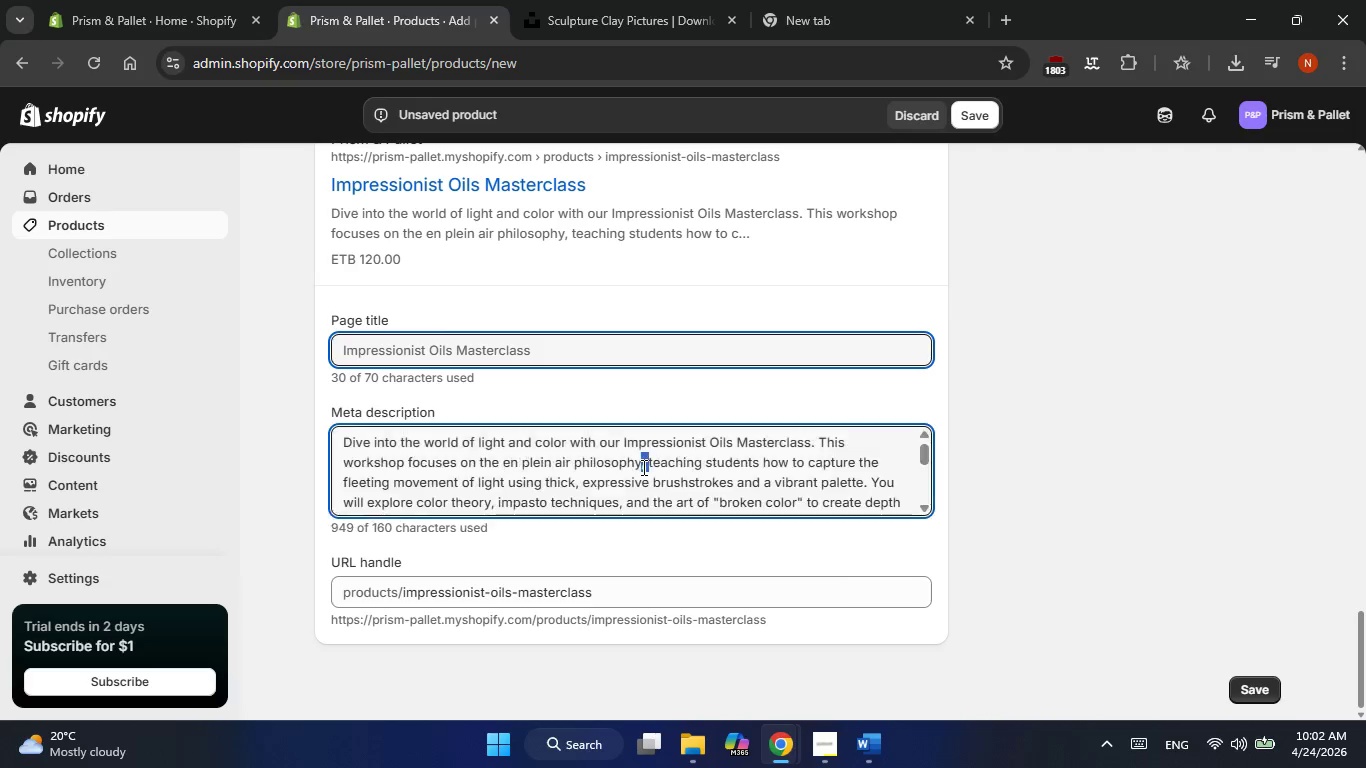 
triple_click([642, 467])
 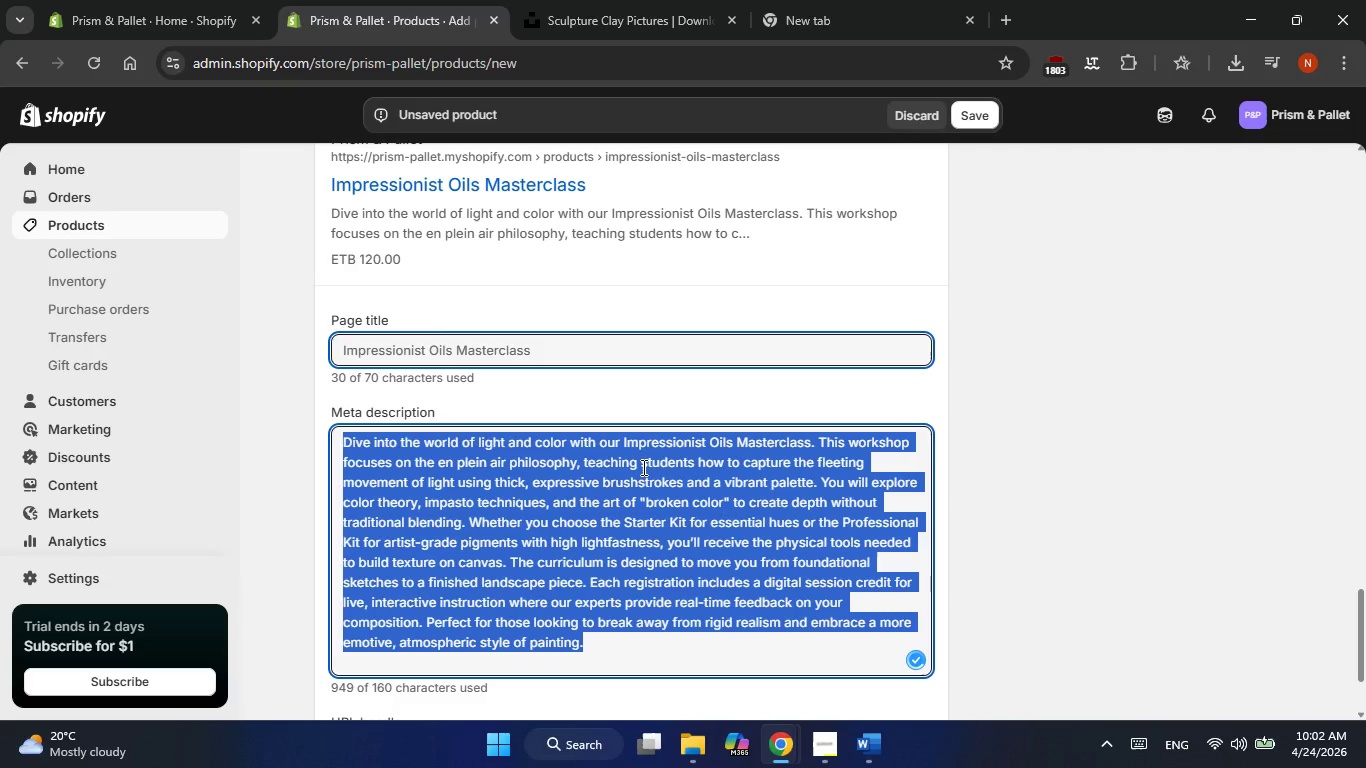 
key(Control+V)
 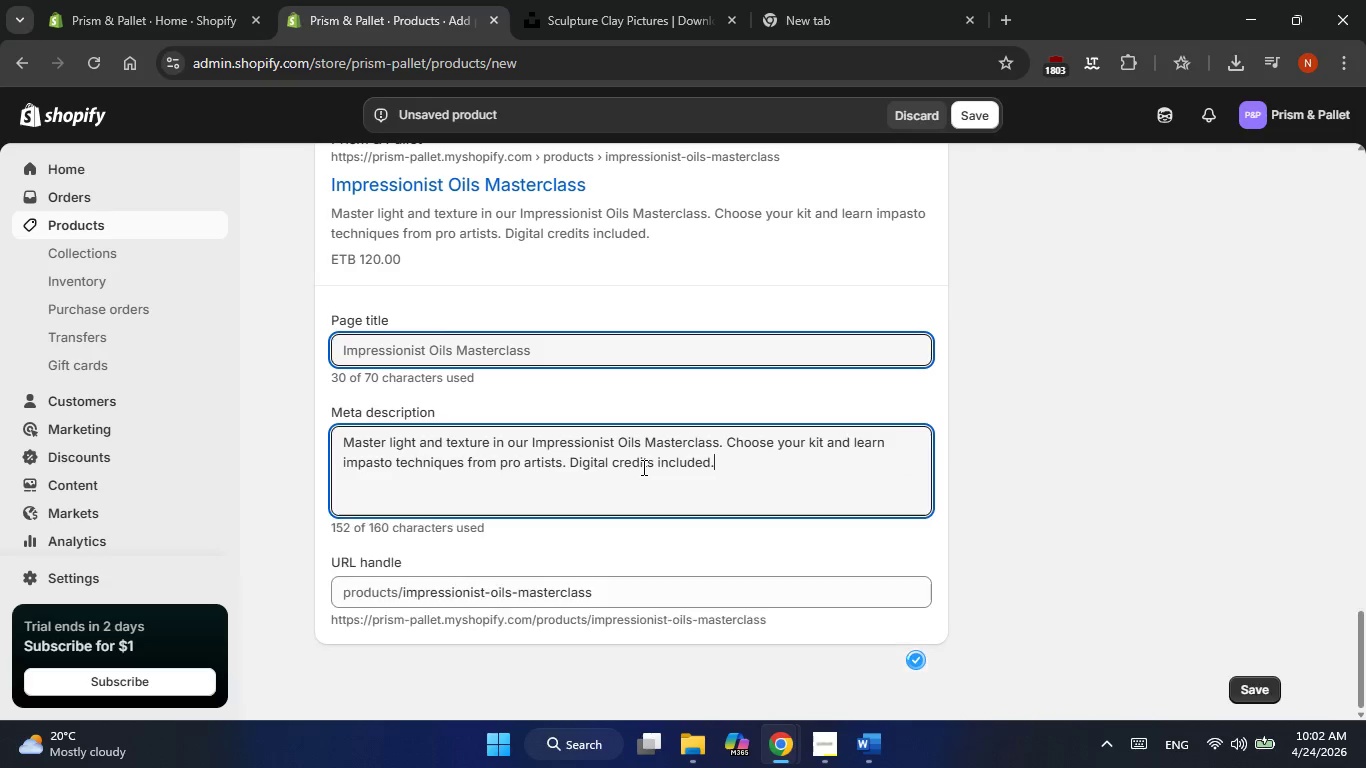 
key(Alt+AltLeft)
 